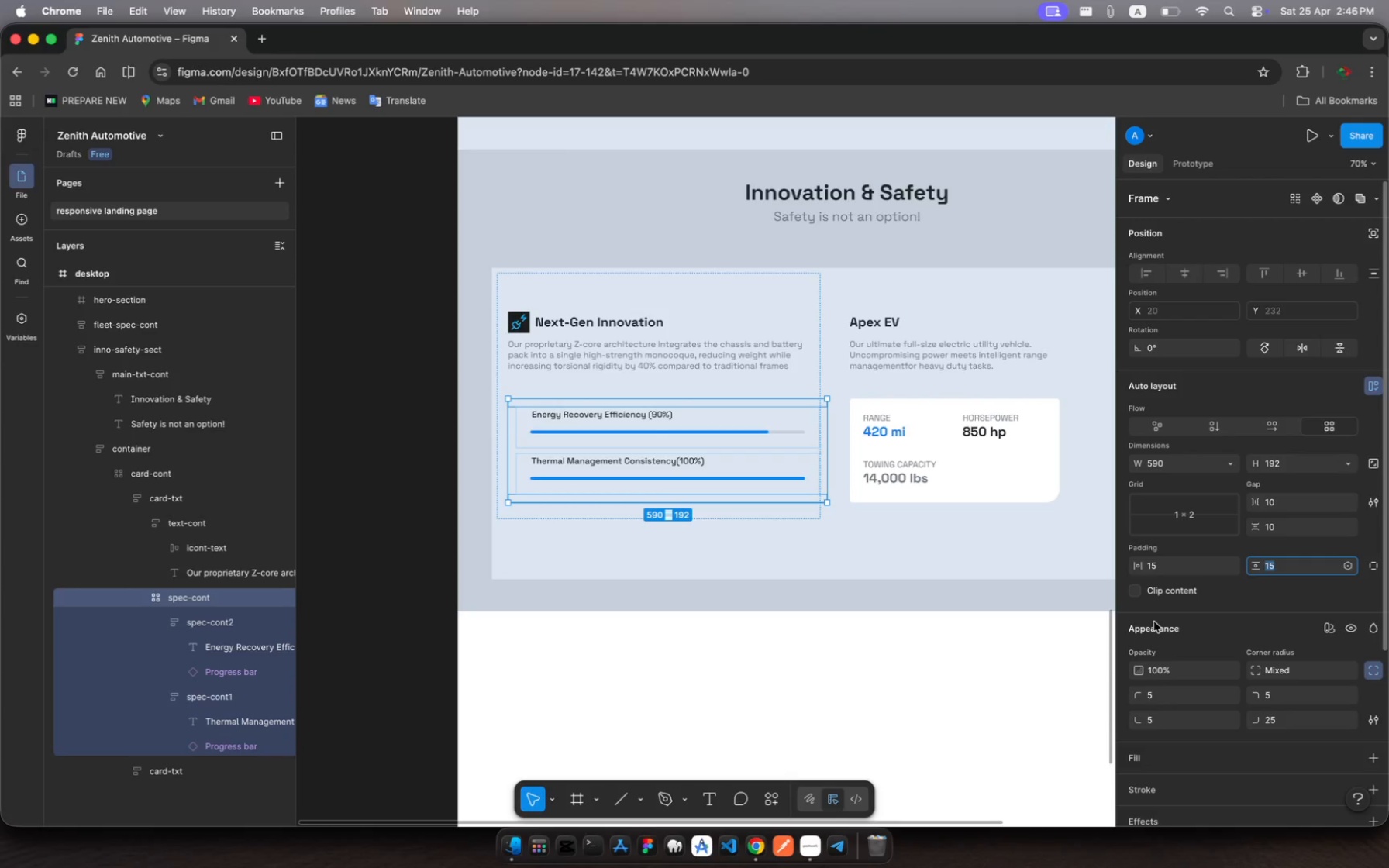 
left_click_drag(start_coordinate=[824, 449], to_coordinate=[819, 450])
 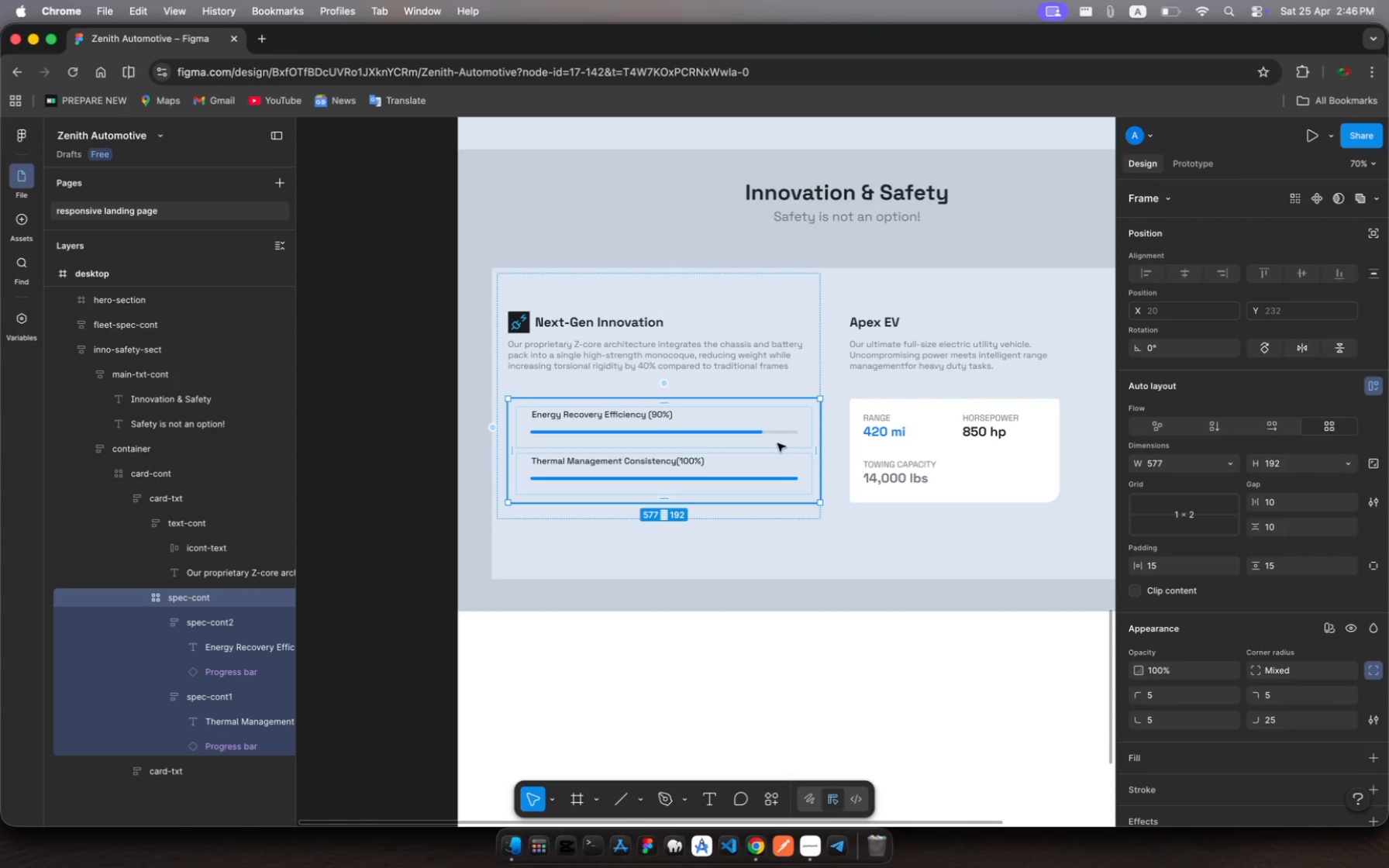 
left_click_drag(start_coordinate=[777, 443], to_coordinate=[767, 444])
 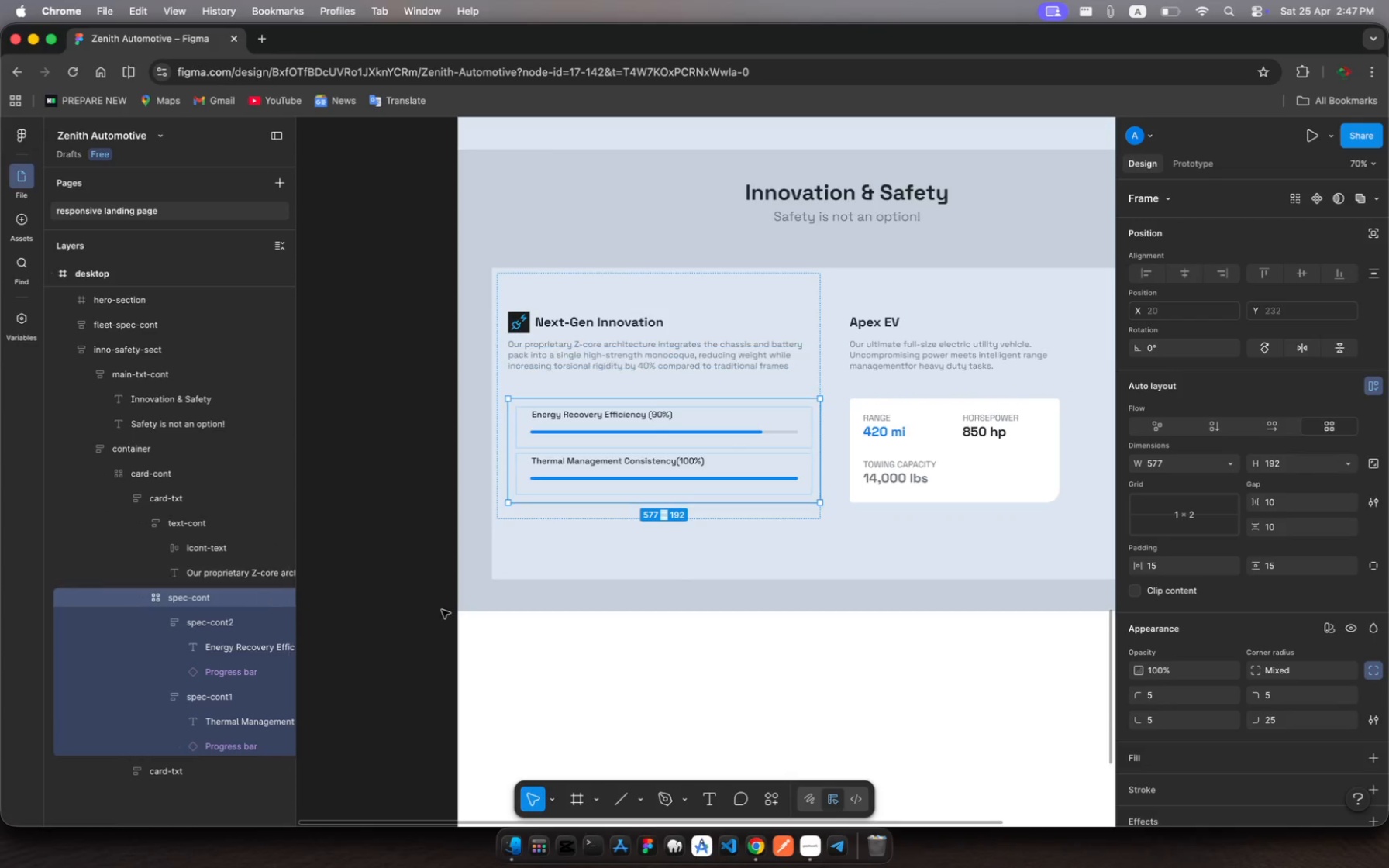 
wait(6.13)
 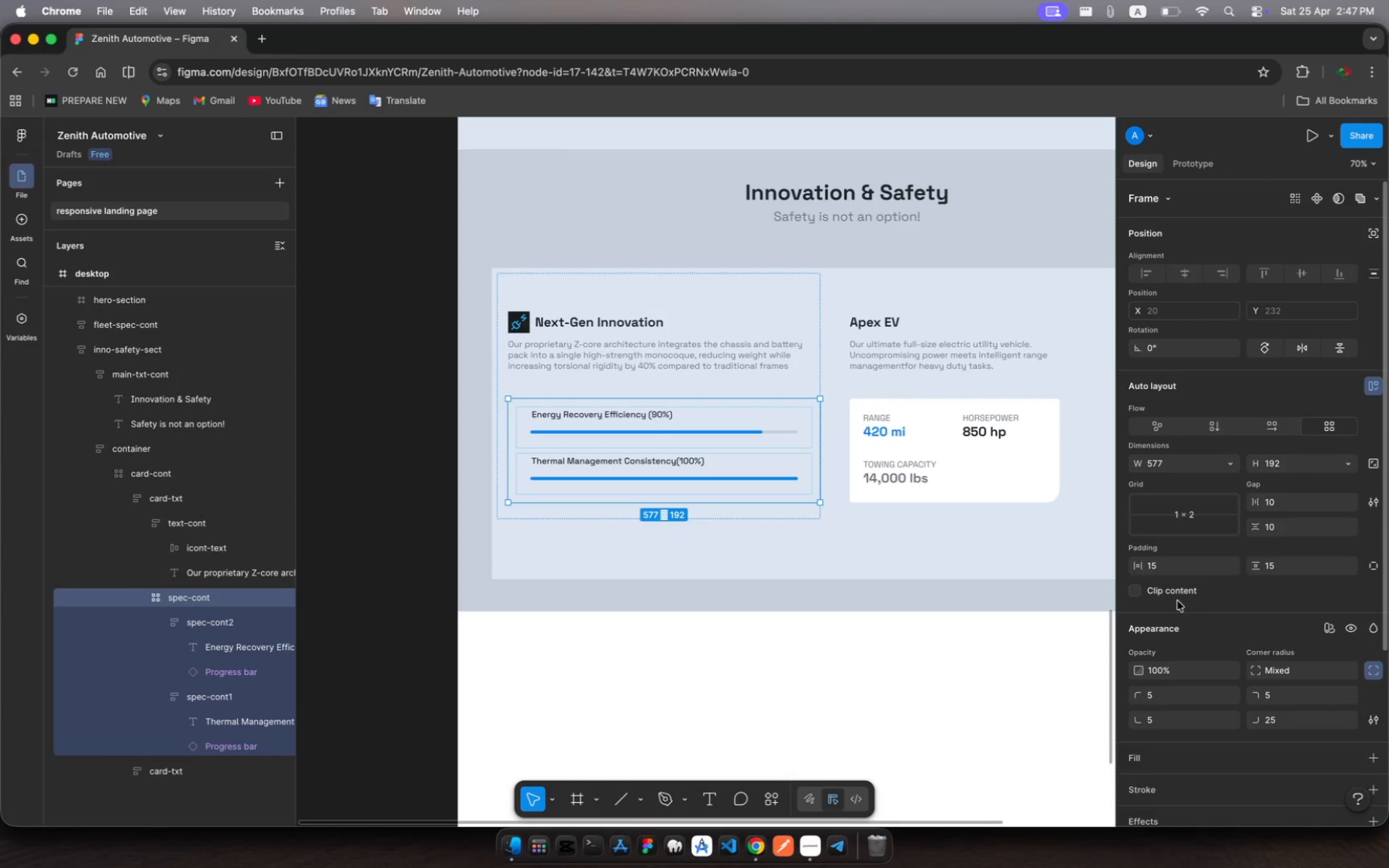 
scroll: coordinate [1246, 476], scroll_direction: up, amount: 7.0
 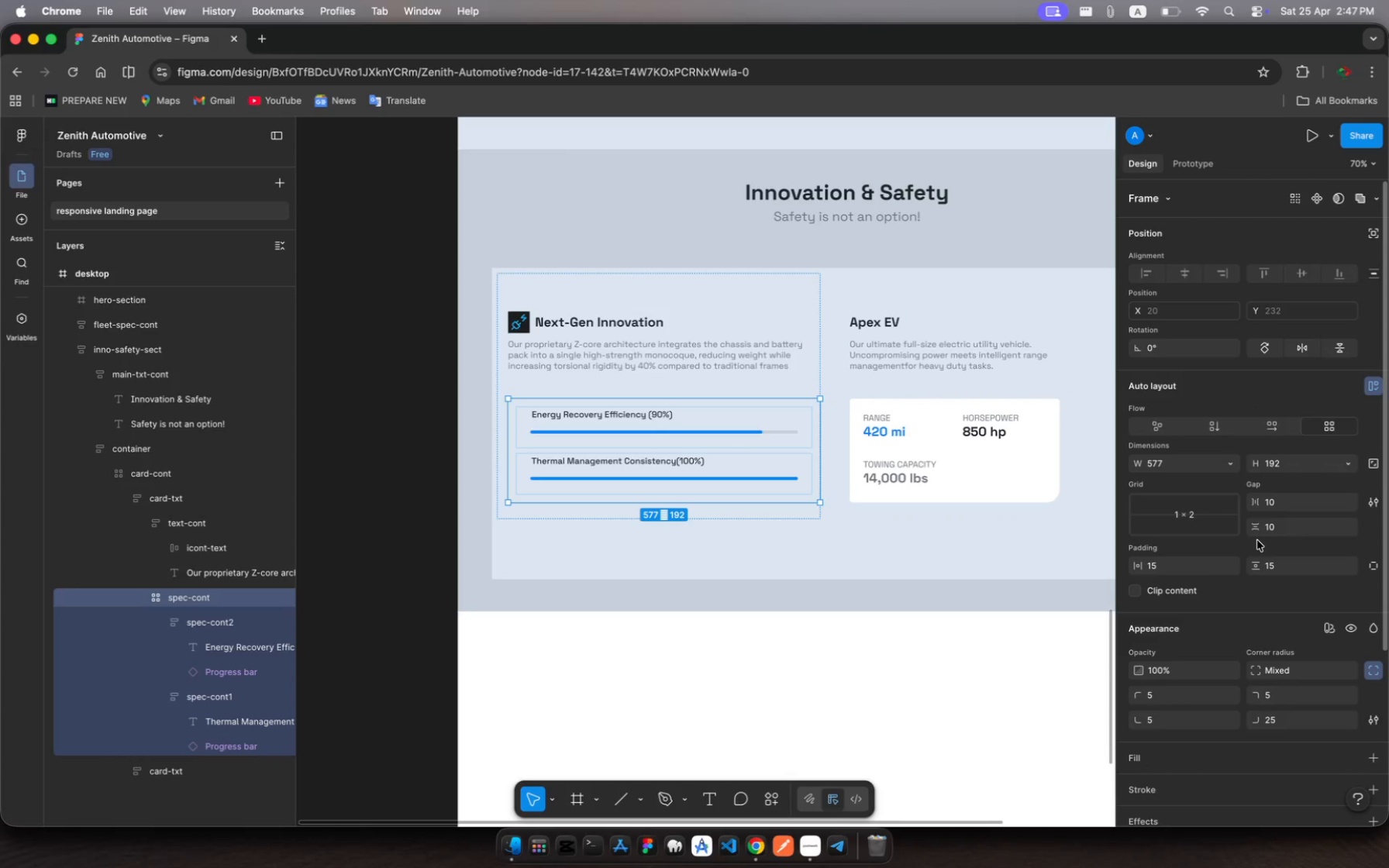 
scroll: coordinate [1257, 540], scroll_direction: down, amount: 6.0
 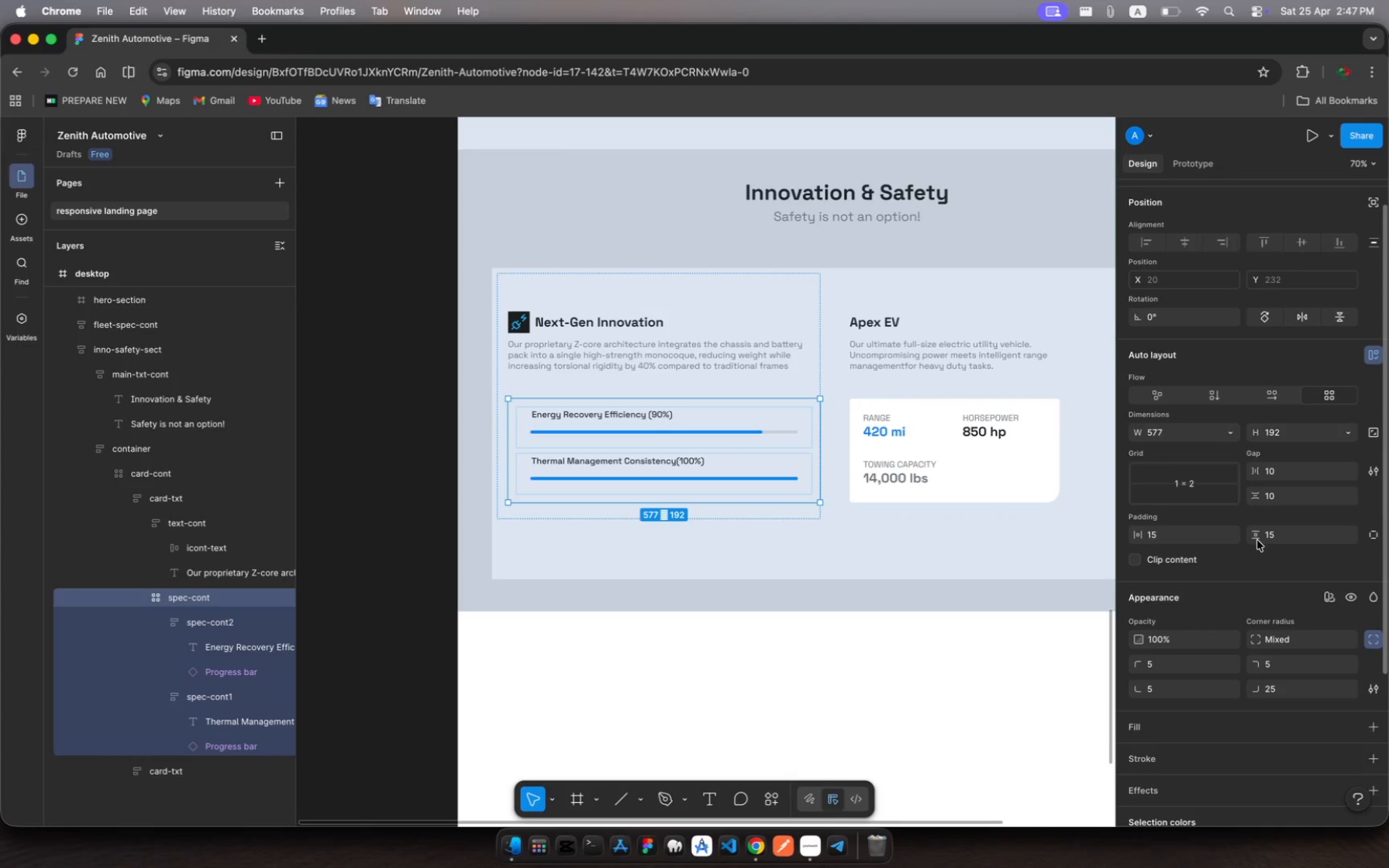 
scroll: coordinate [1257, 540], scroll_direction: up, amount: 12.0
 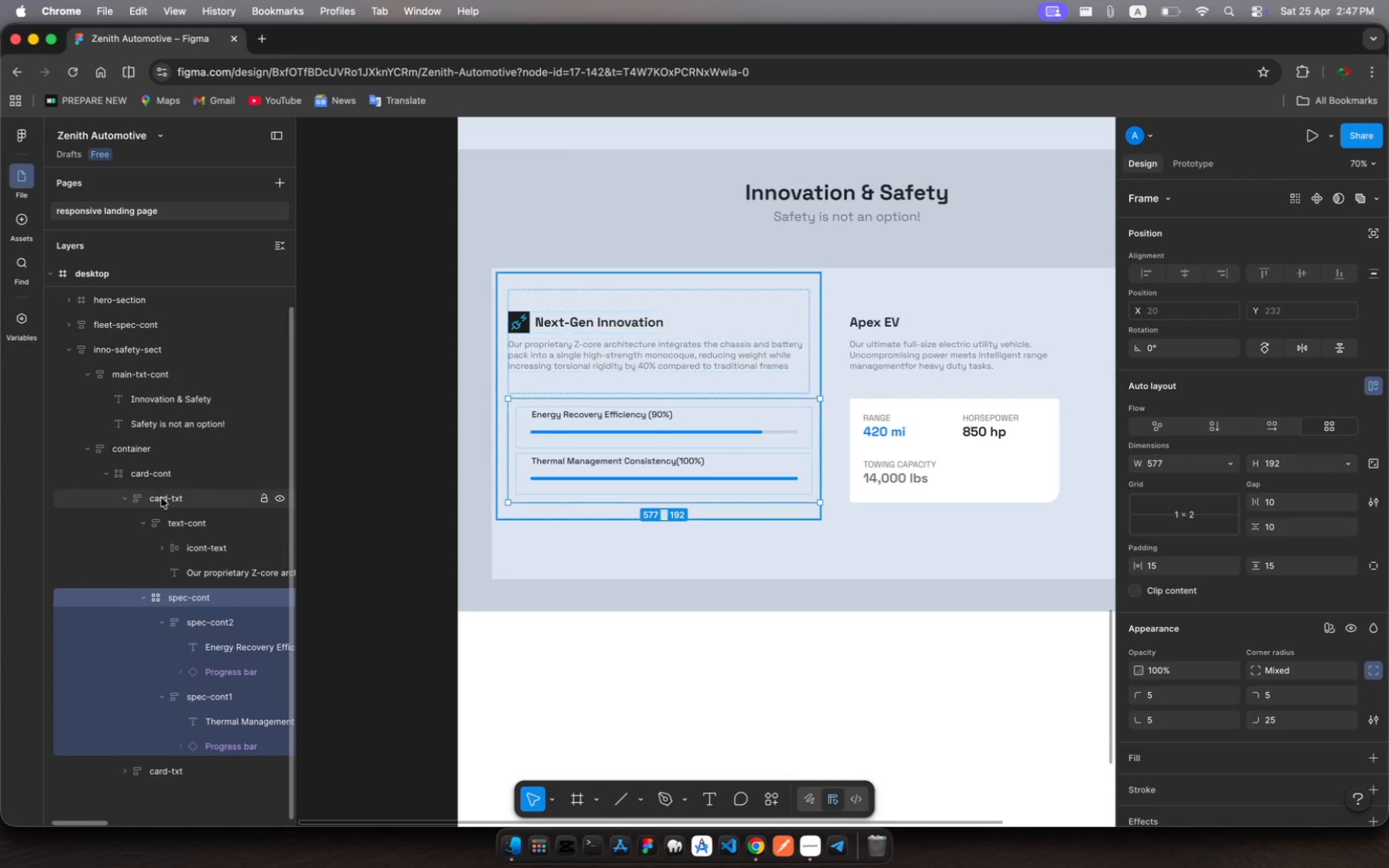 
left_click([161, 498])
 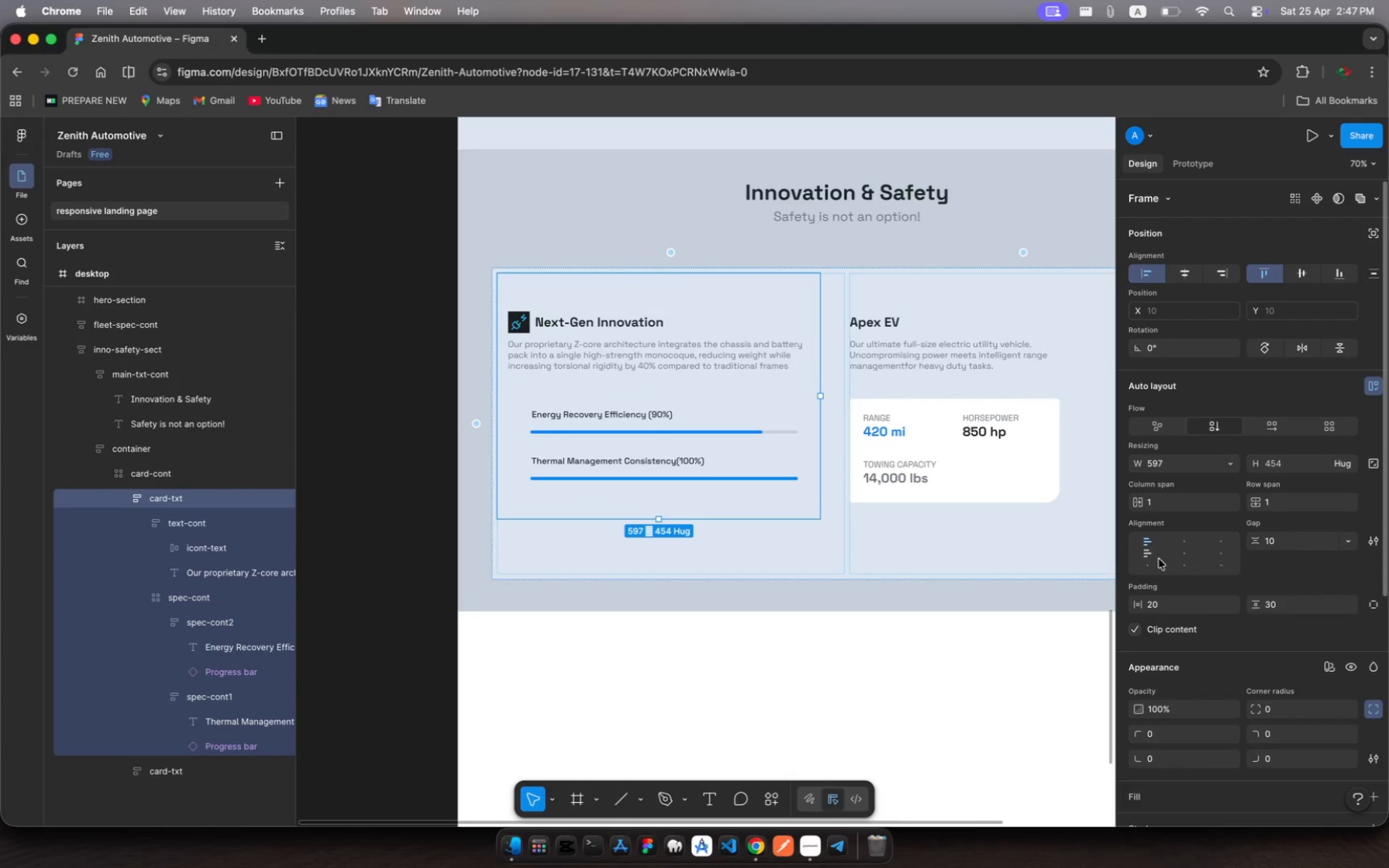 
left_click([1159, 559])
 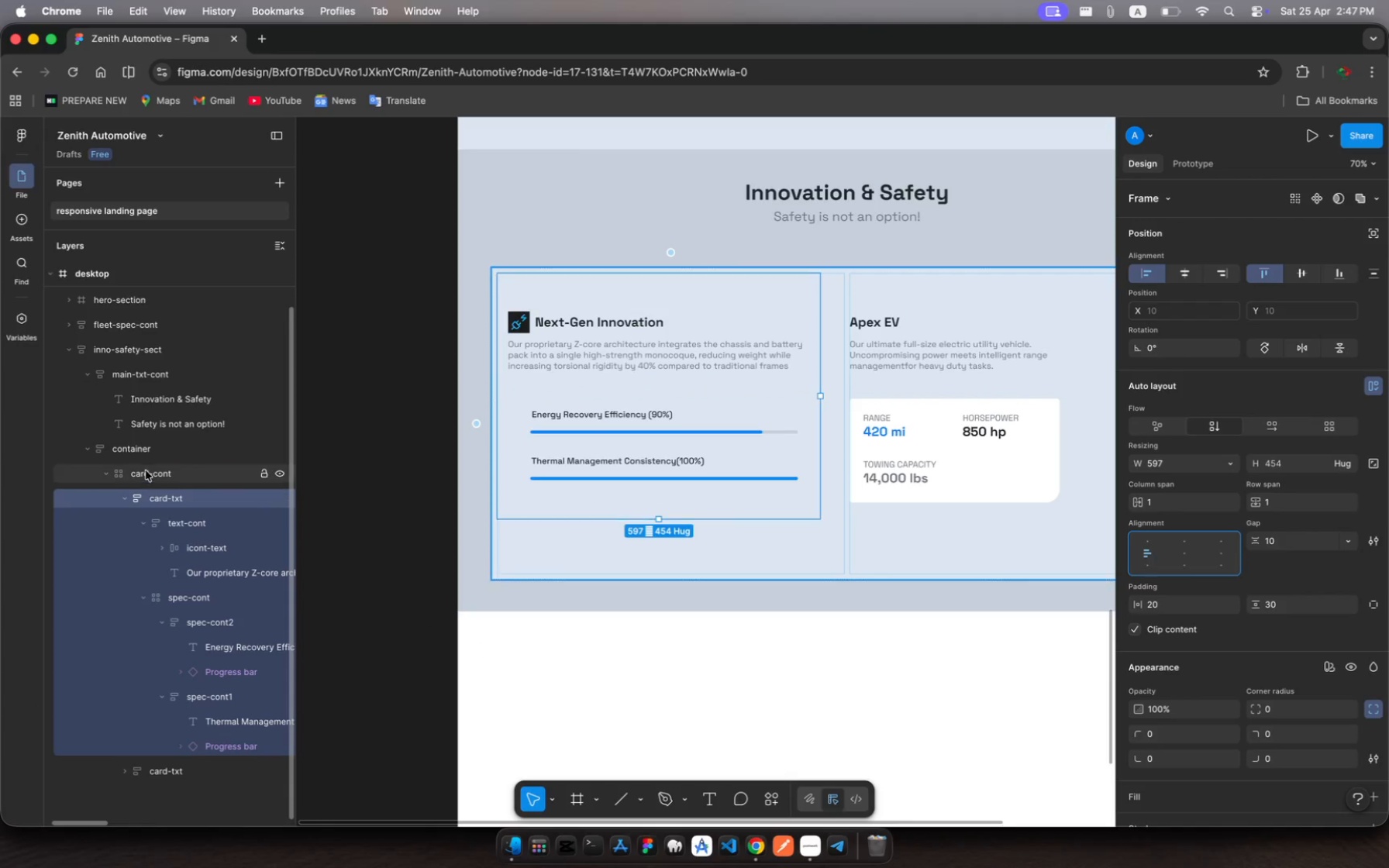 
wait(9.98)
 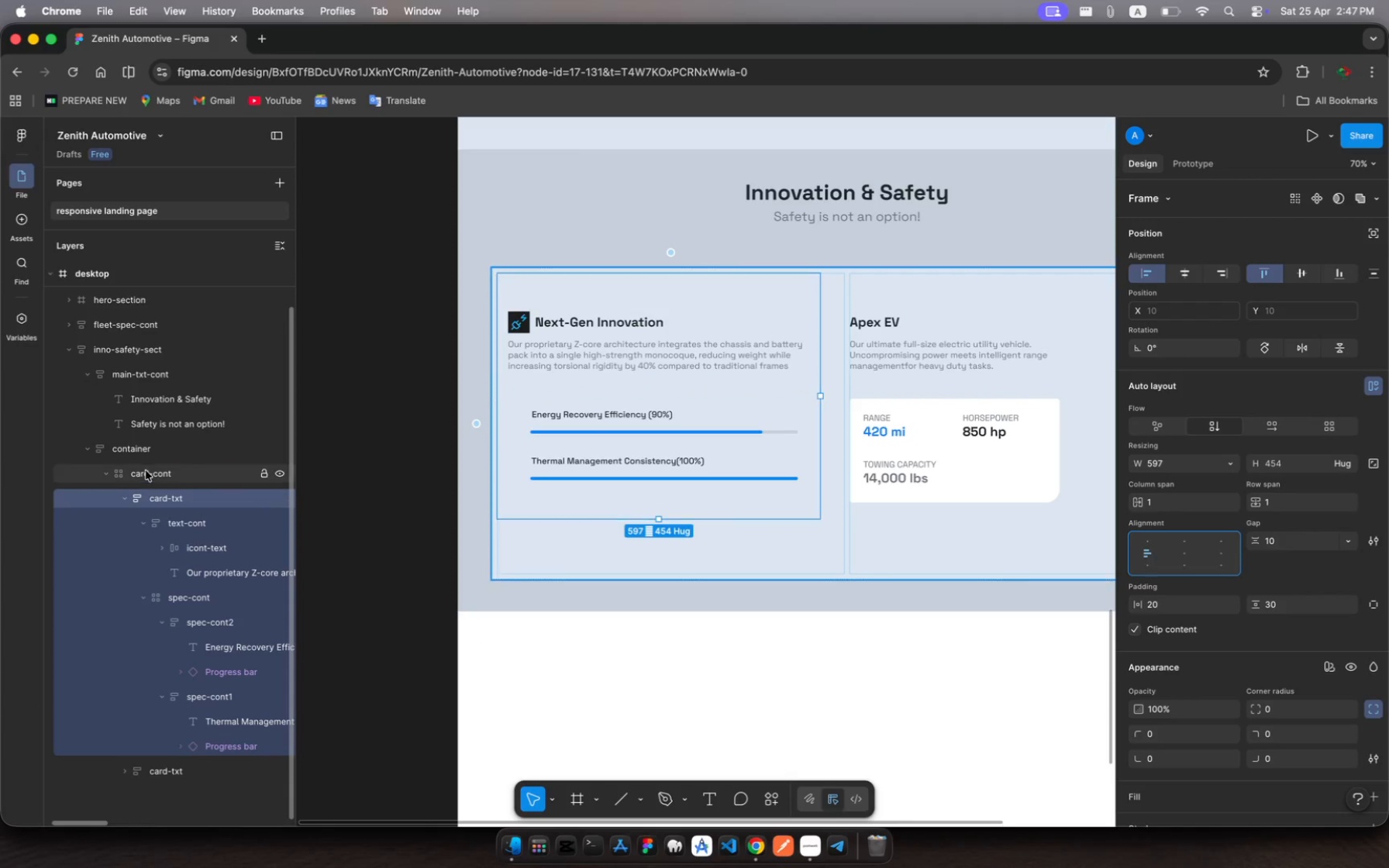 
left_click([156, 478])
 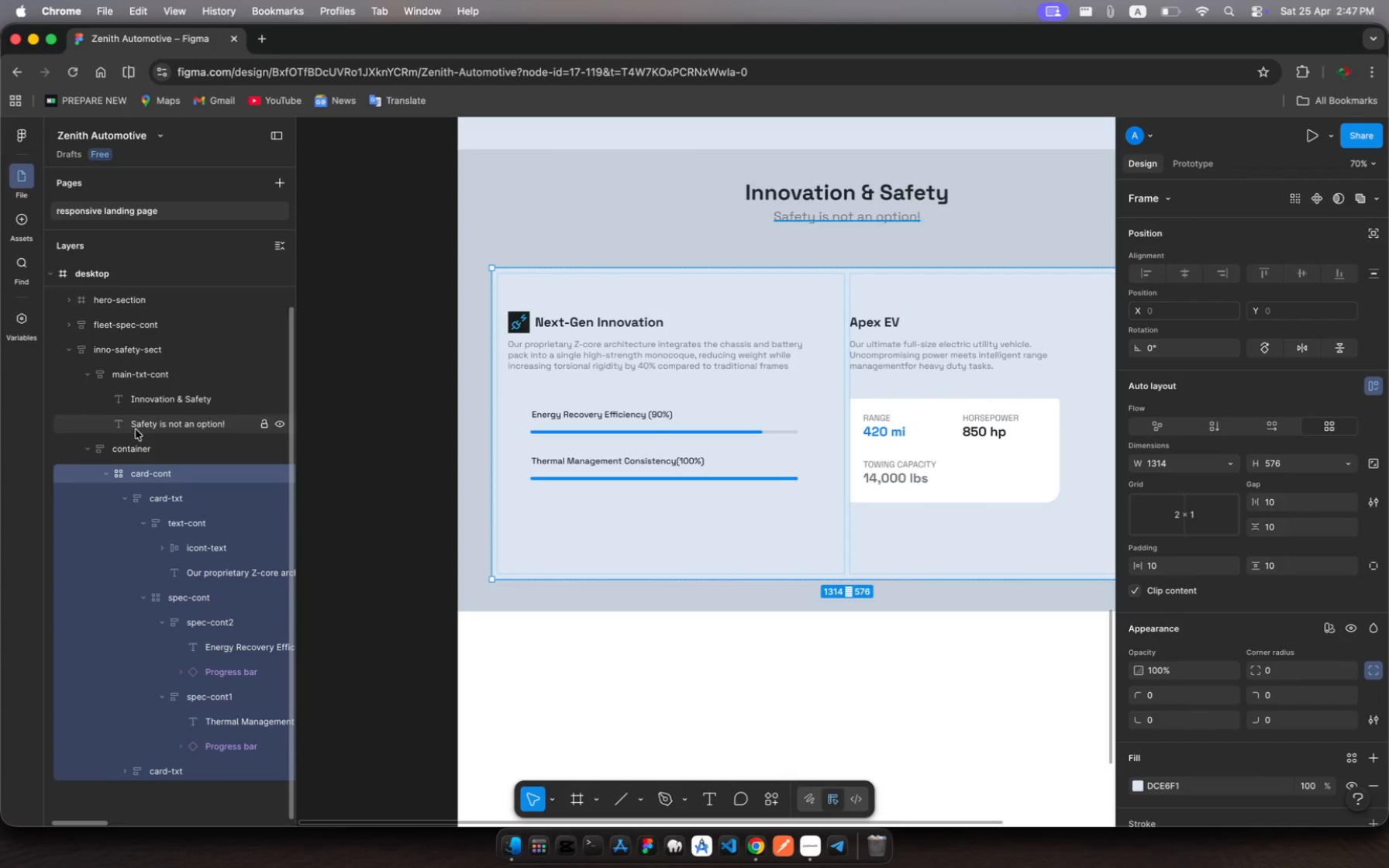 
left_click([150, 474])
 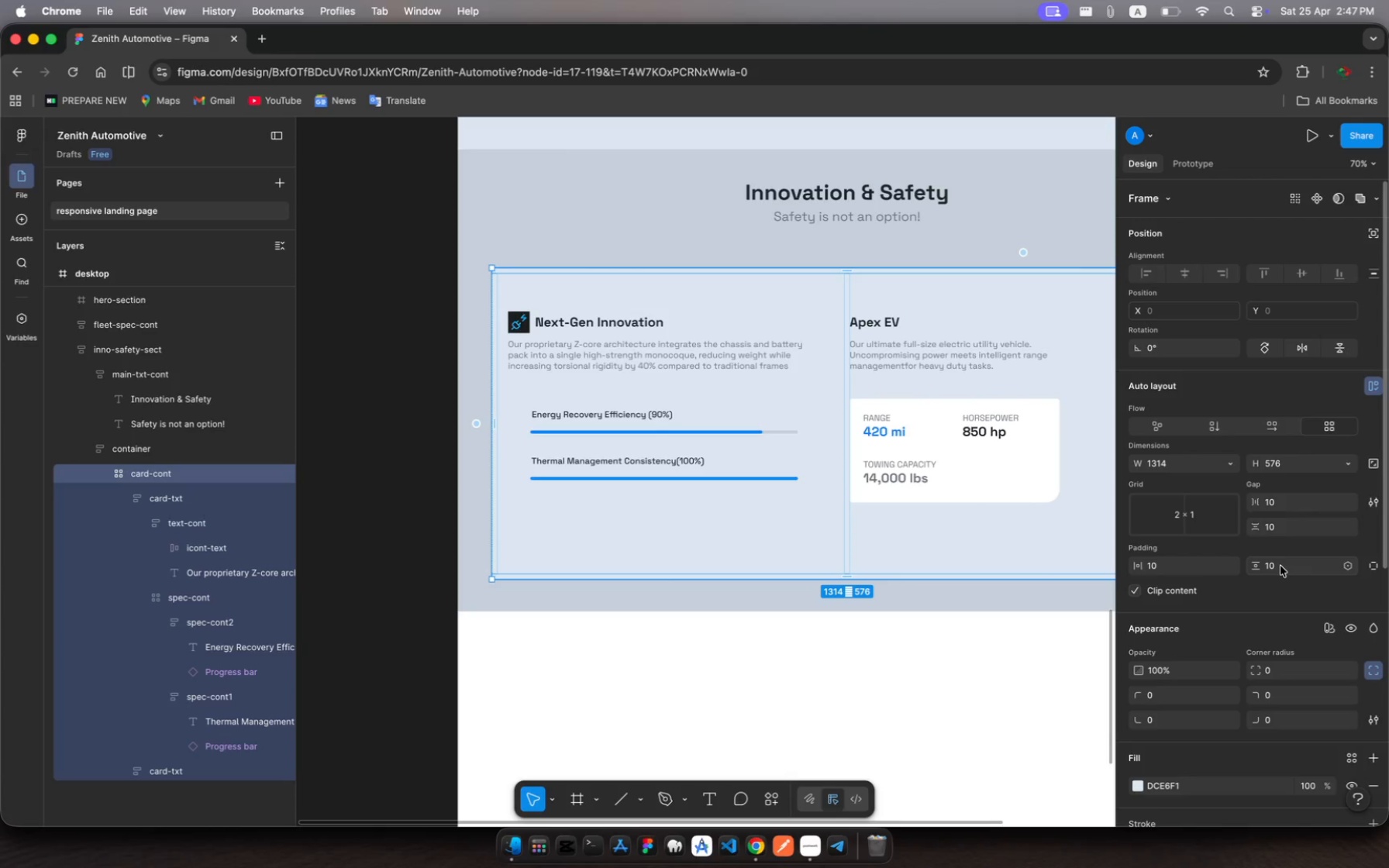 
wait(10.76)
 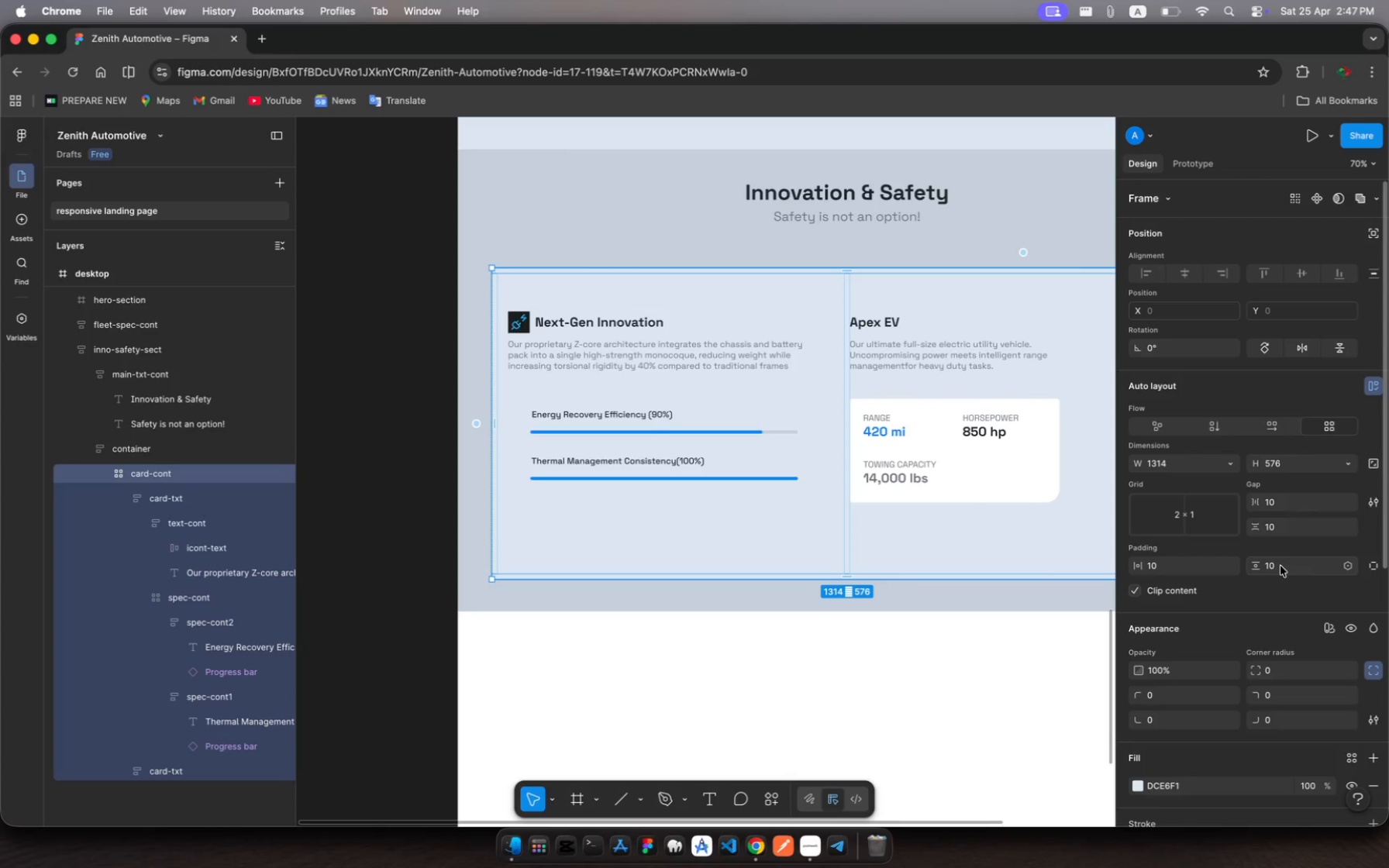 
left_click([1347, 501])
 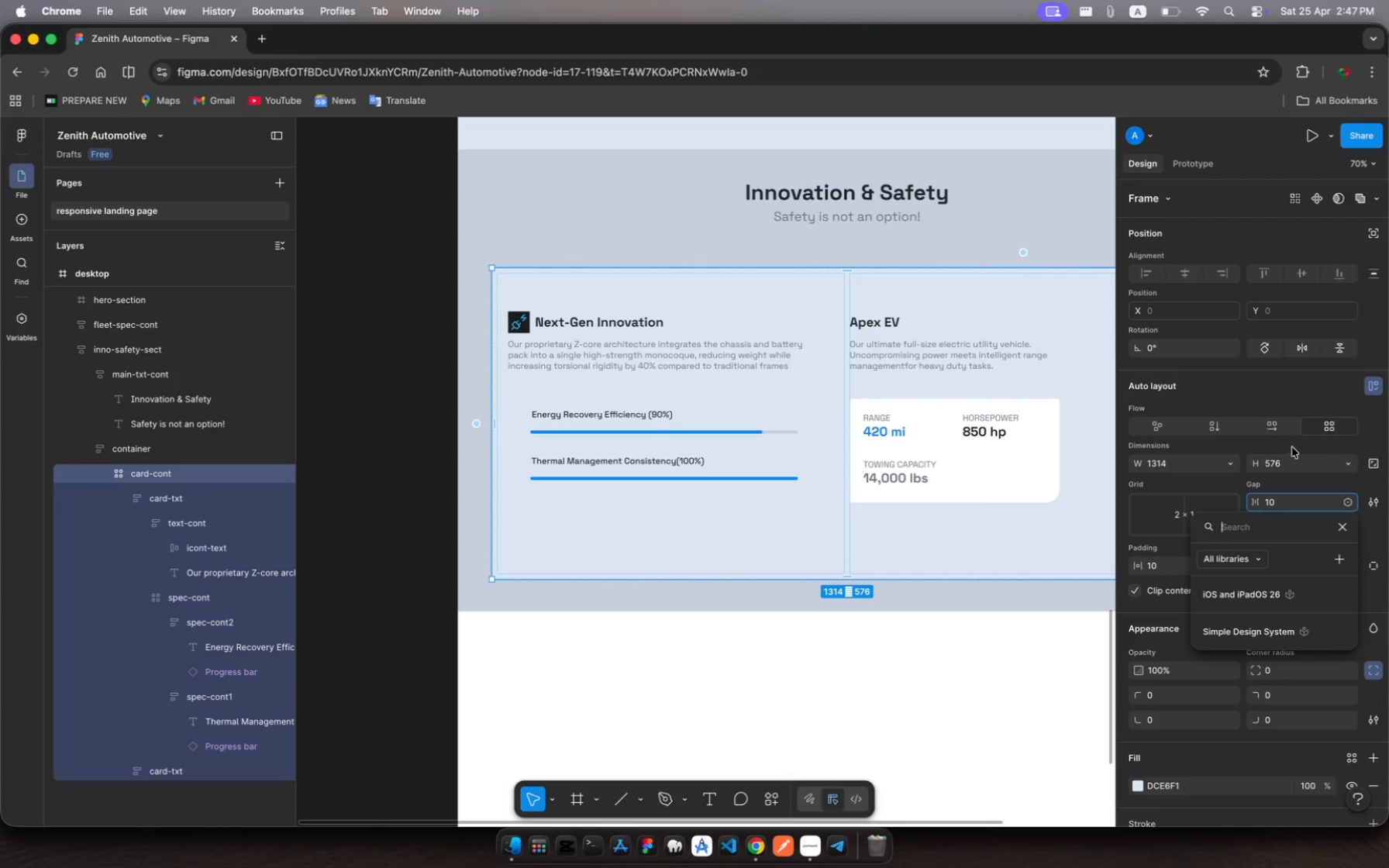 
left_click([1291, 445])
 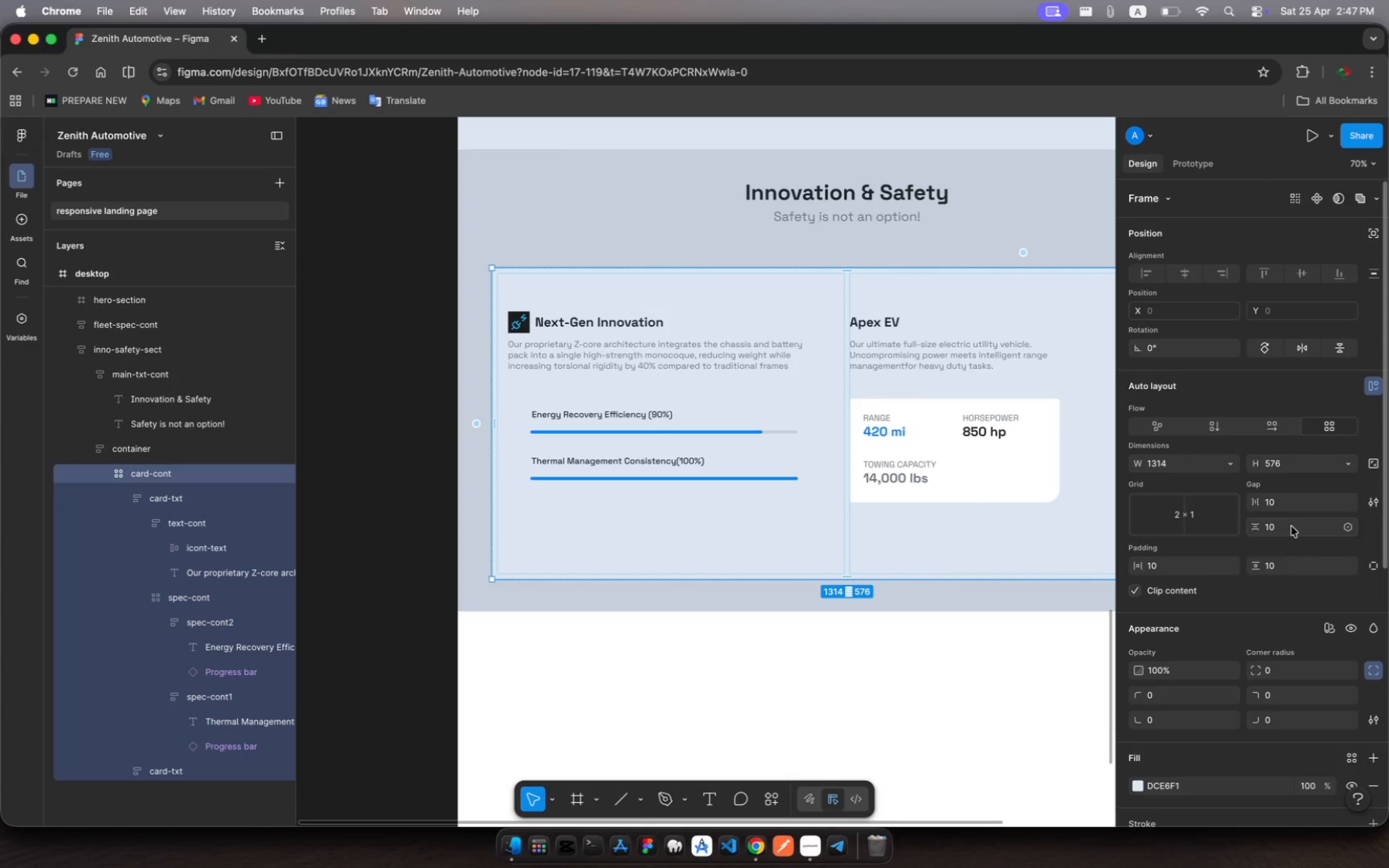 
mouse_move([1291, 544])
 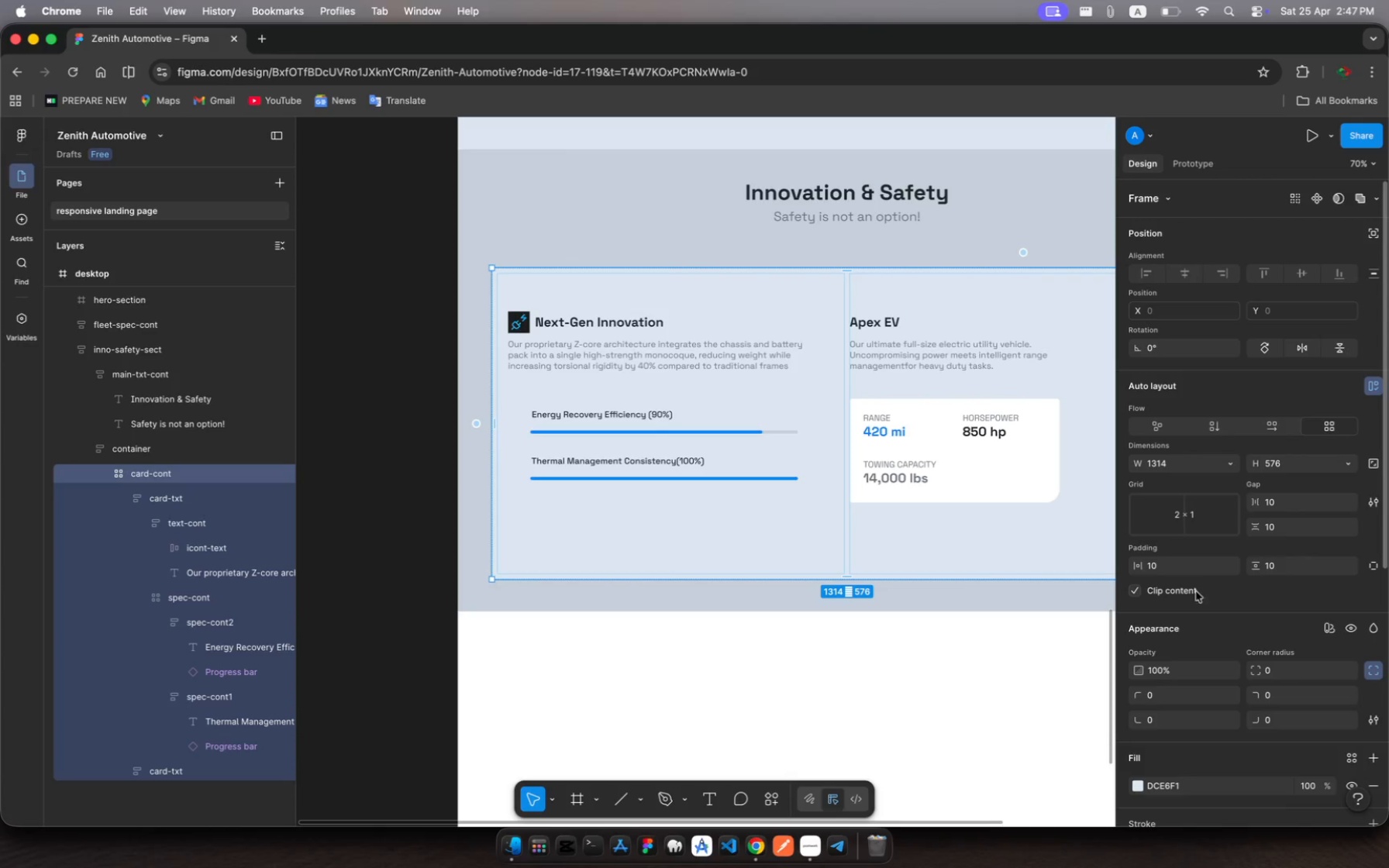 
scroll: coordinate [1190, 599], scroll_direction: down, amount: 19.0
 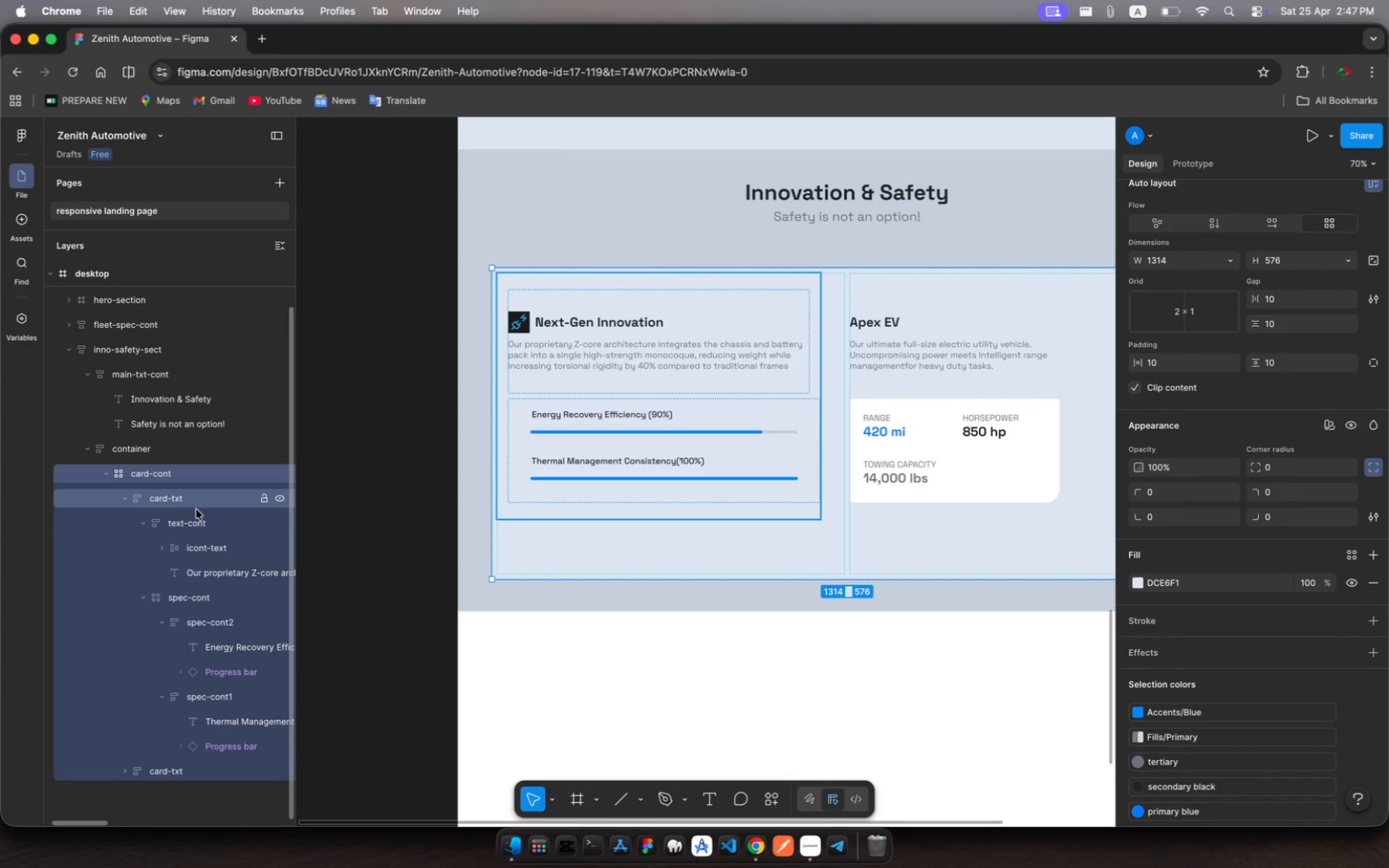 
left_click([192, 515])
 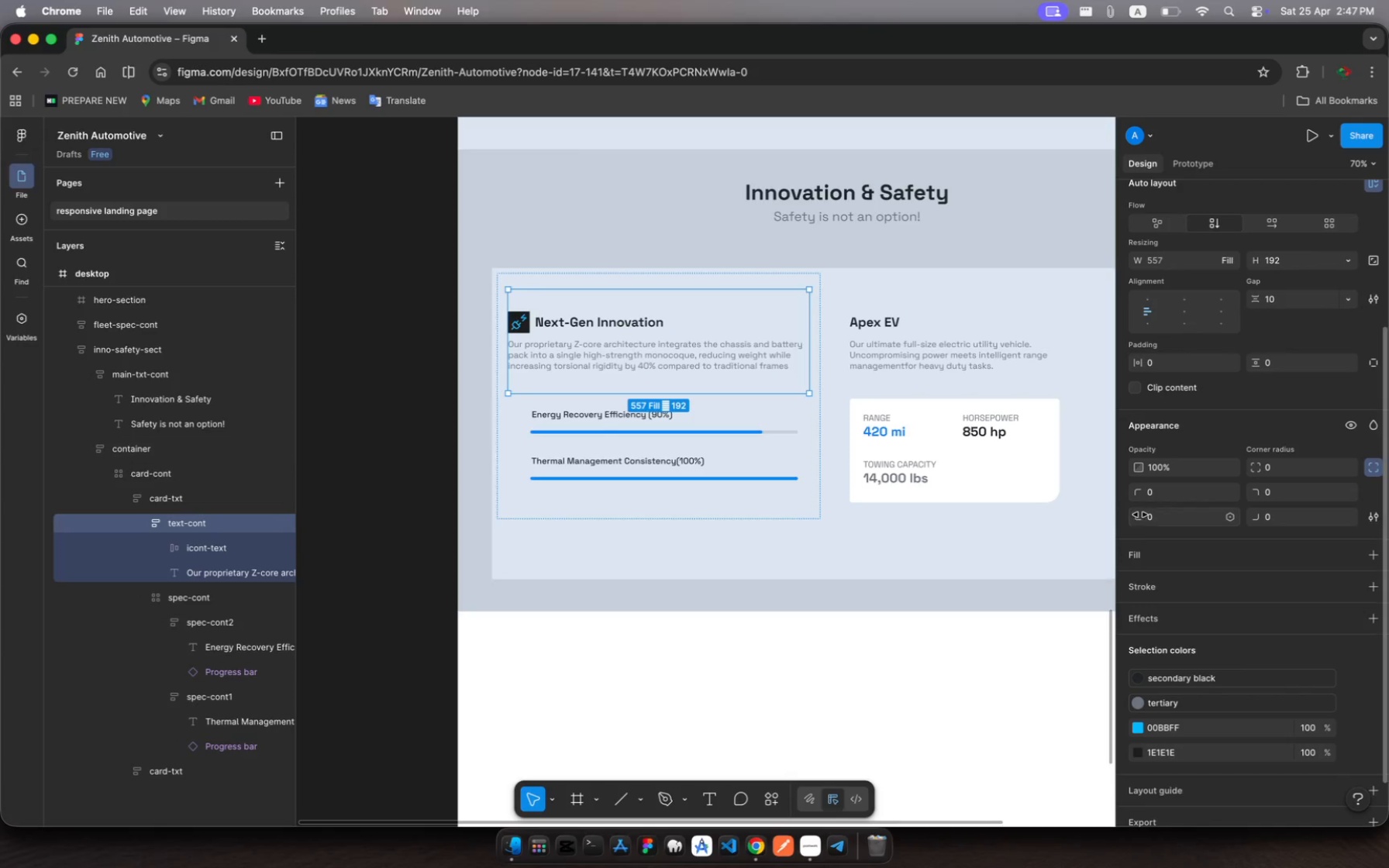 
scroll: coordinate [1191, 338], scroll_direction: up, amount: 6.0
 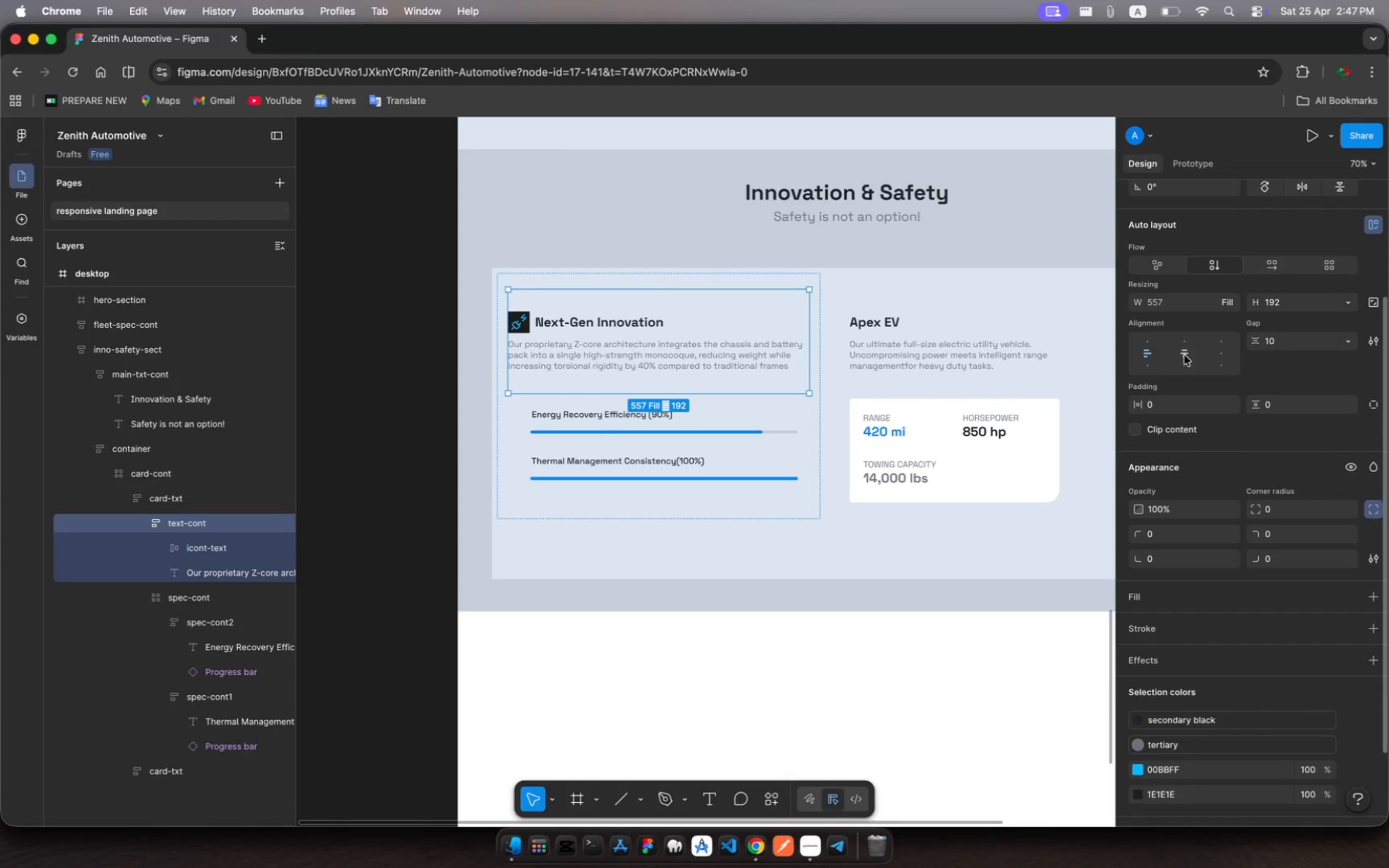 
left_click([1184, 355])
 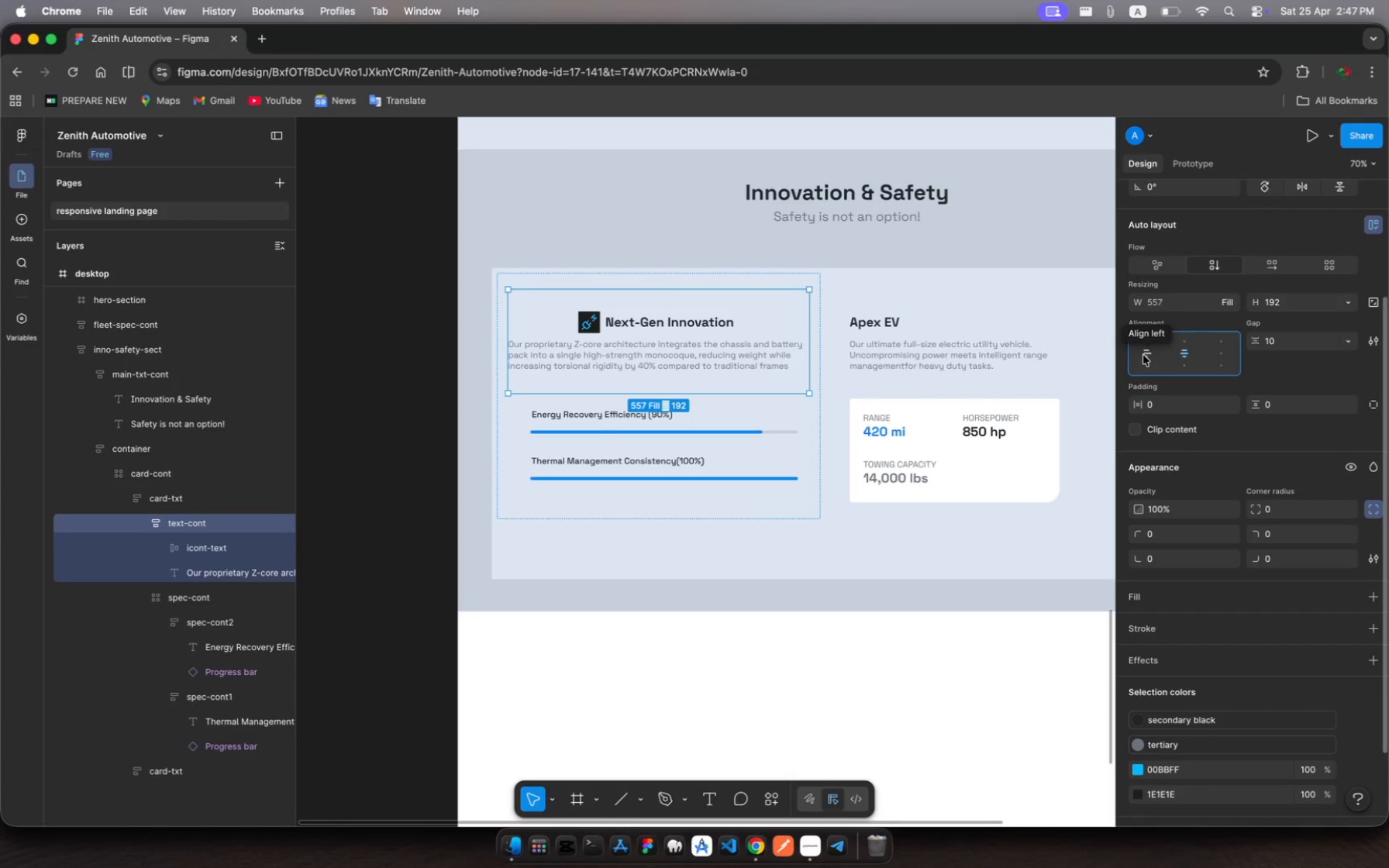 
left_click([1143, 355])
 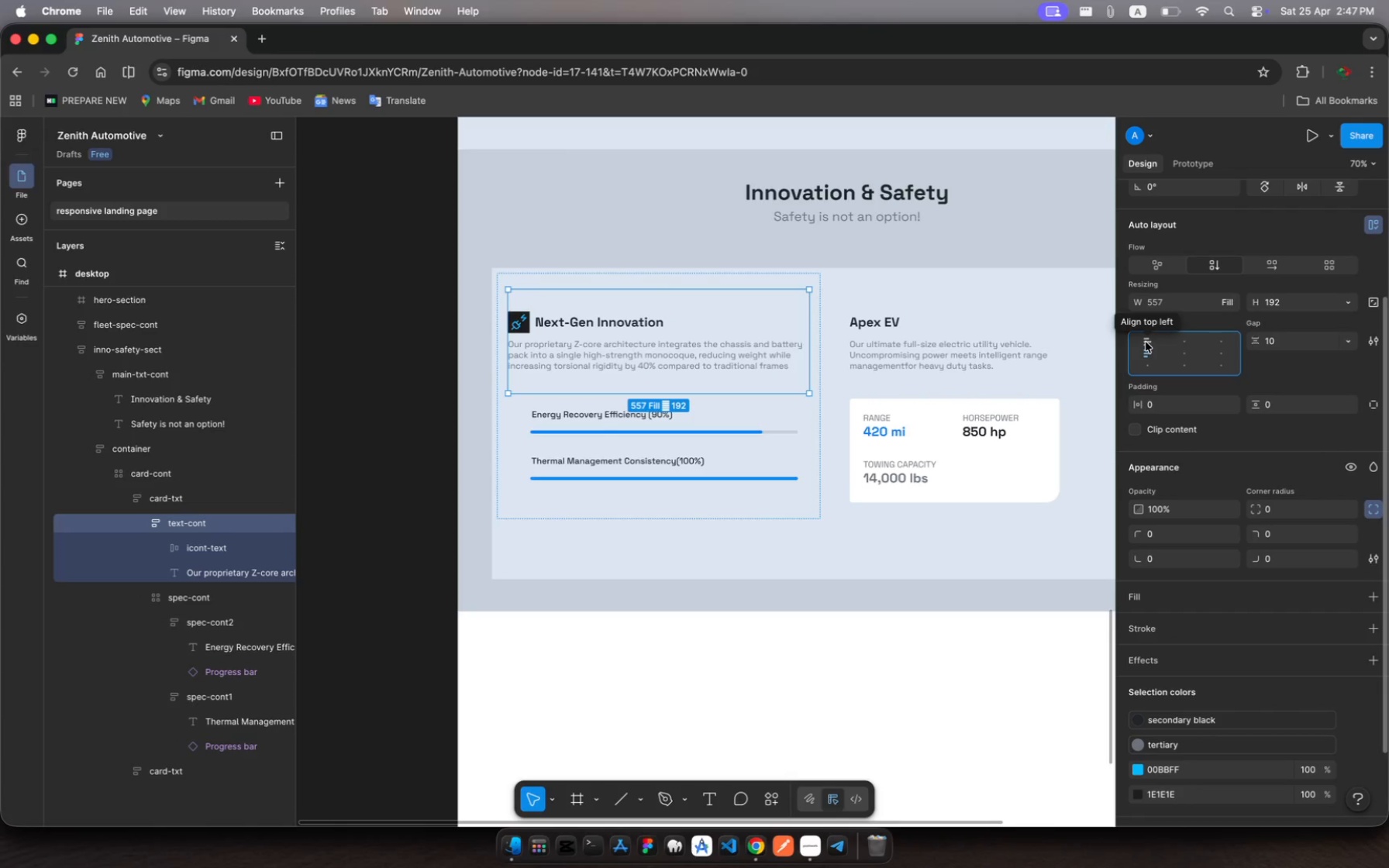 
left_click([1146, 342])
 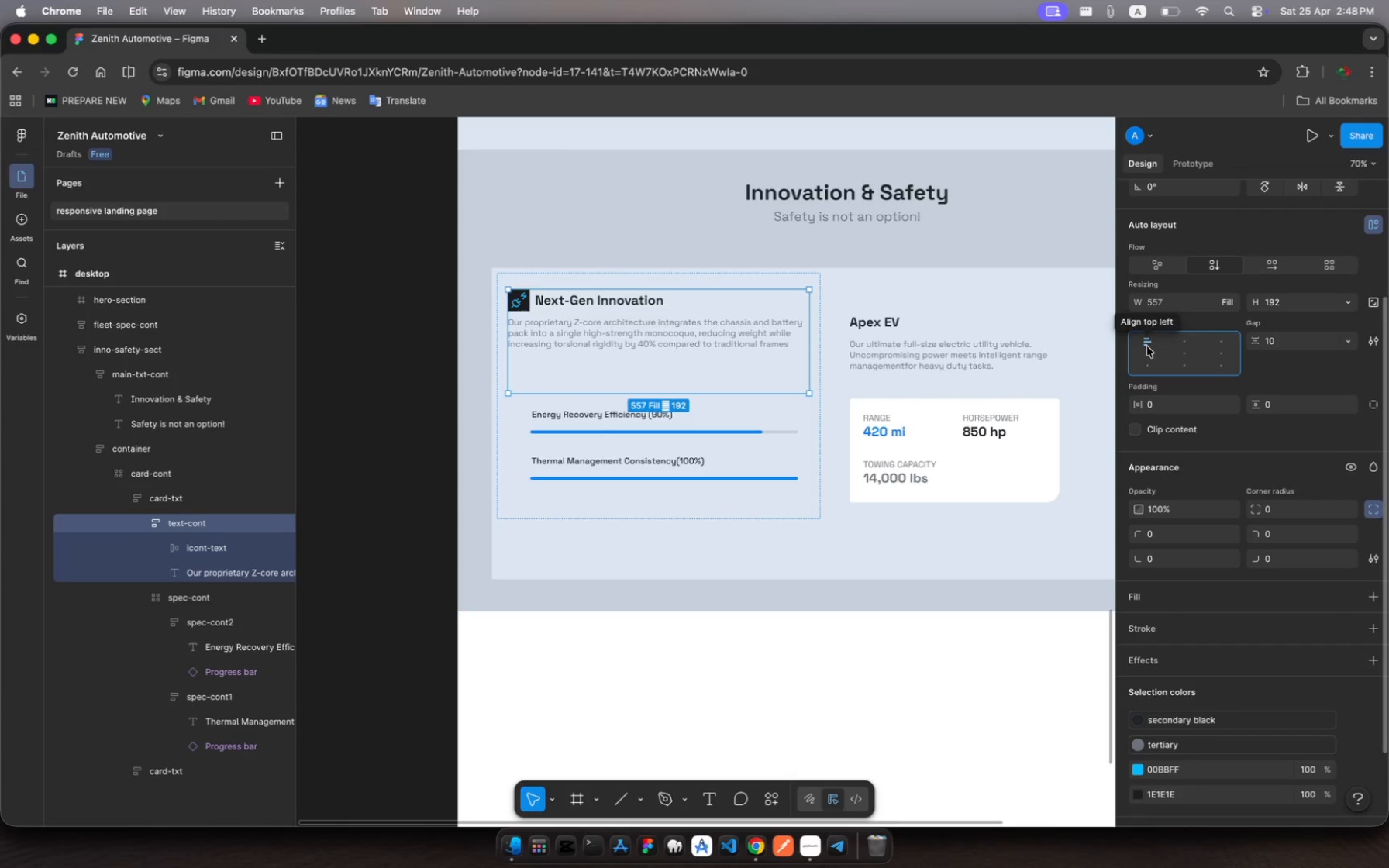 
left_click([1148, 349])
 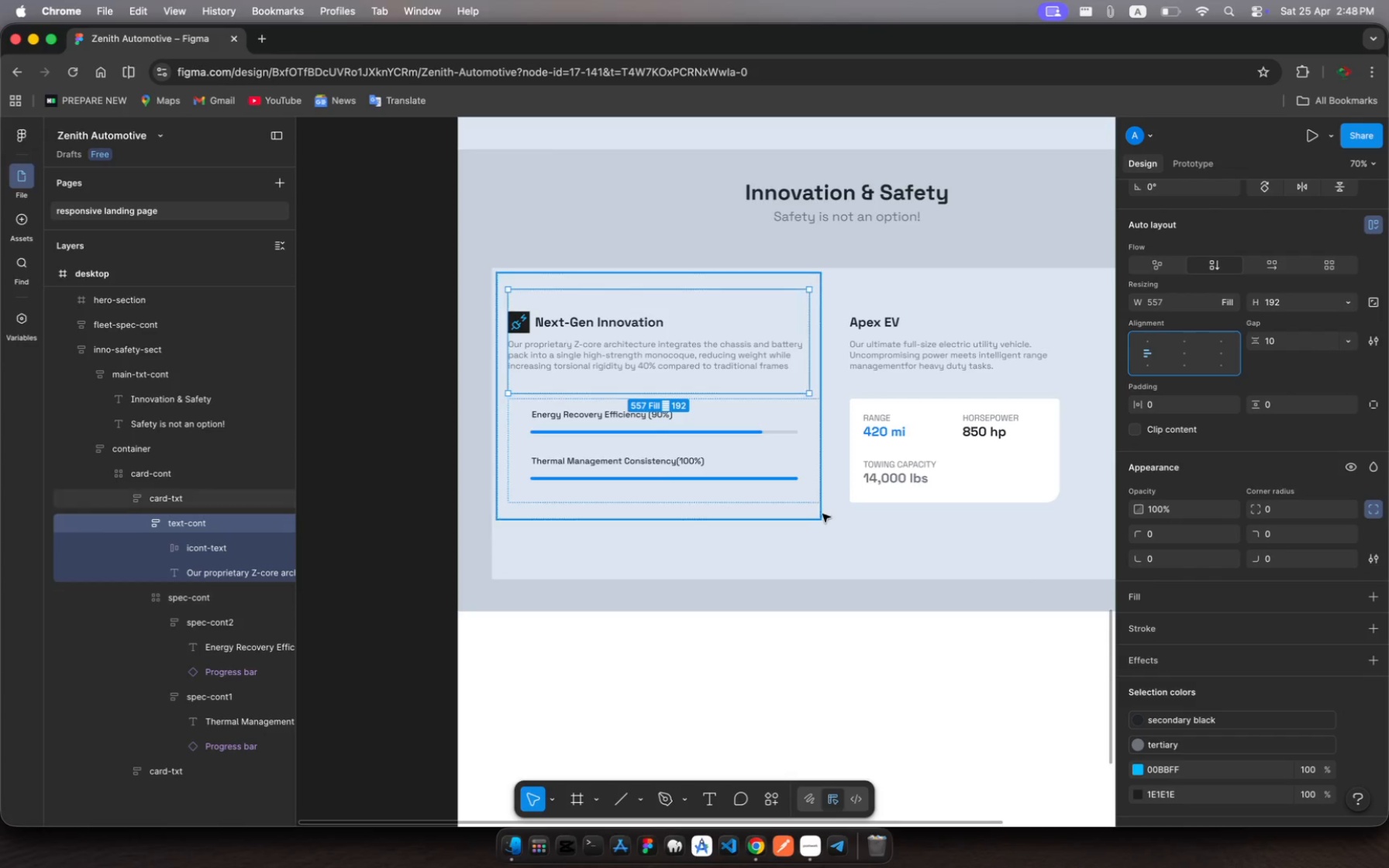 
left_click([832, 533])
 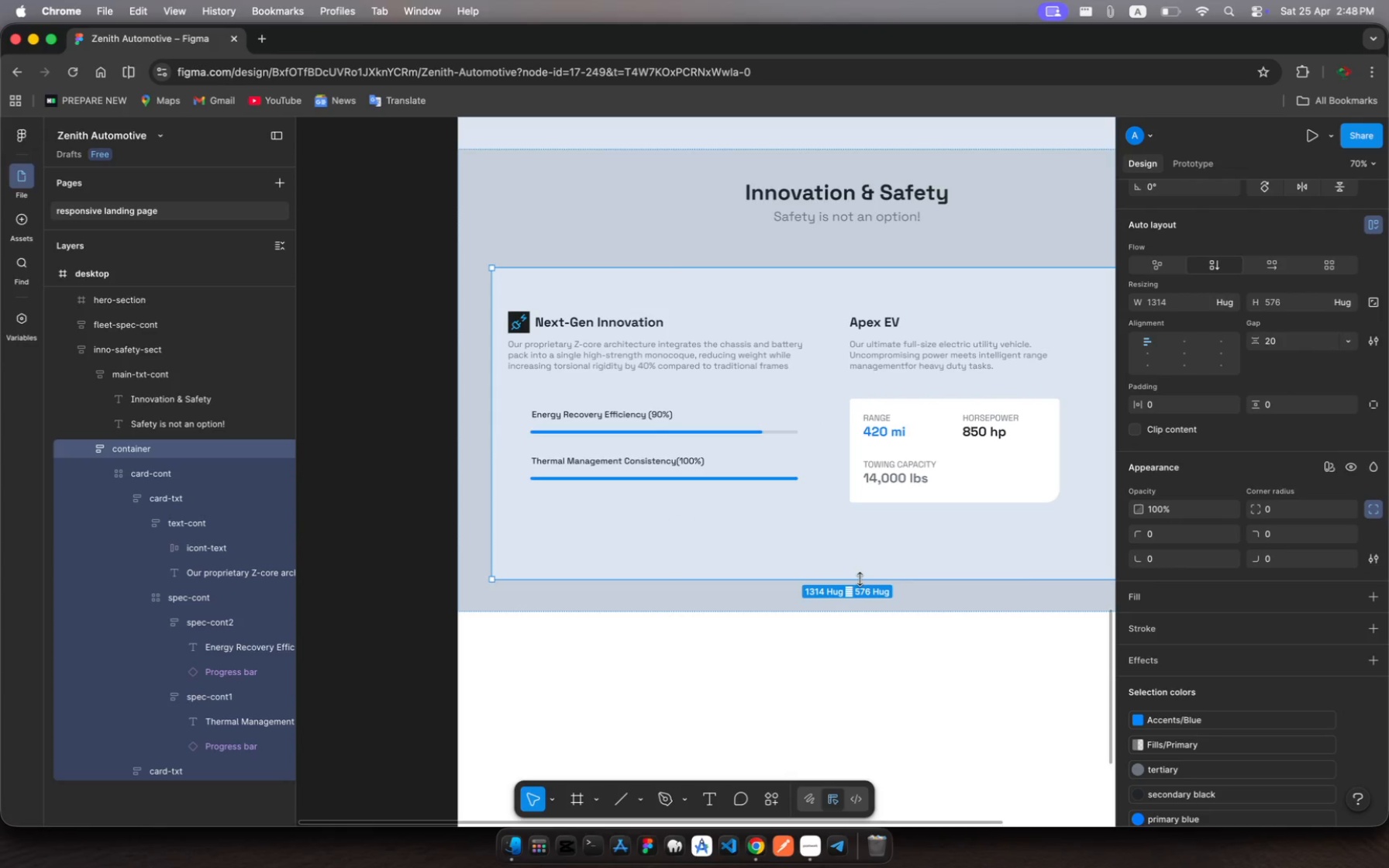 
left_click_drag(start_coordinate=[860, 579], to_coordinate=[854, 546])
 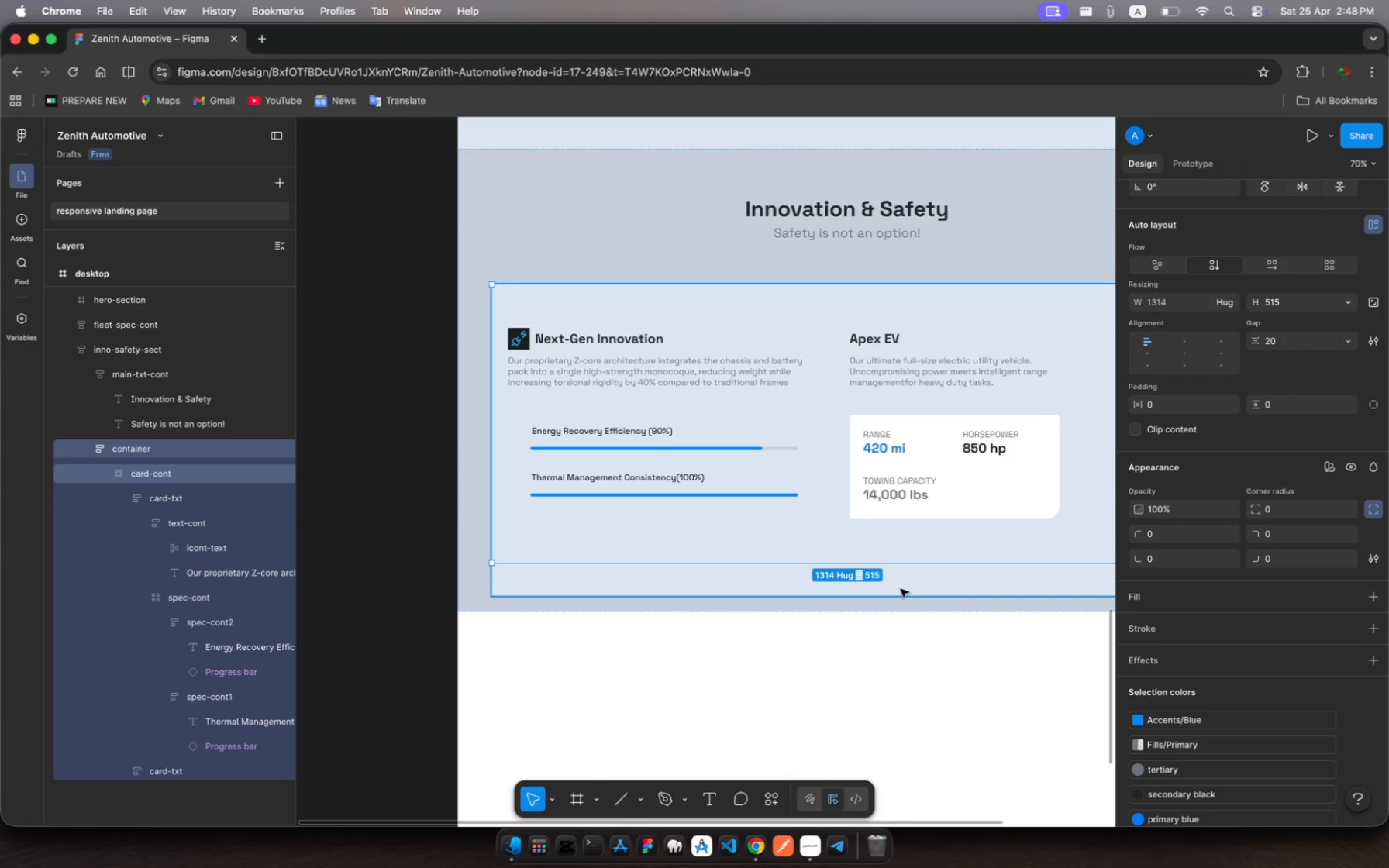 
left_click([901, 589])
 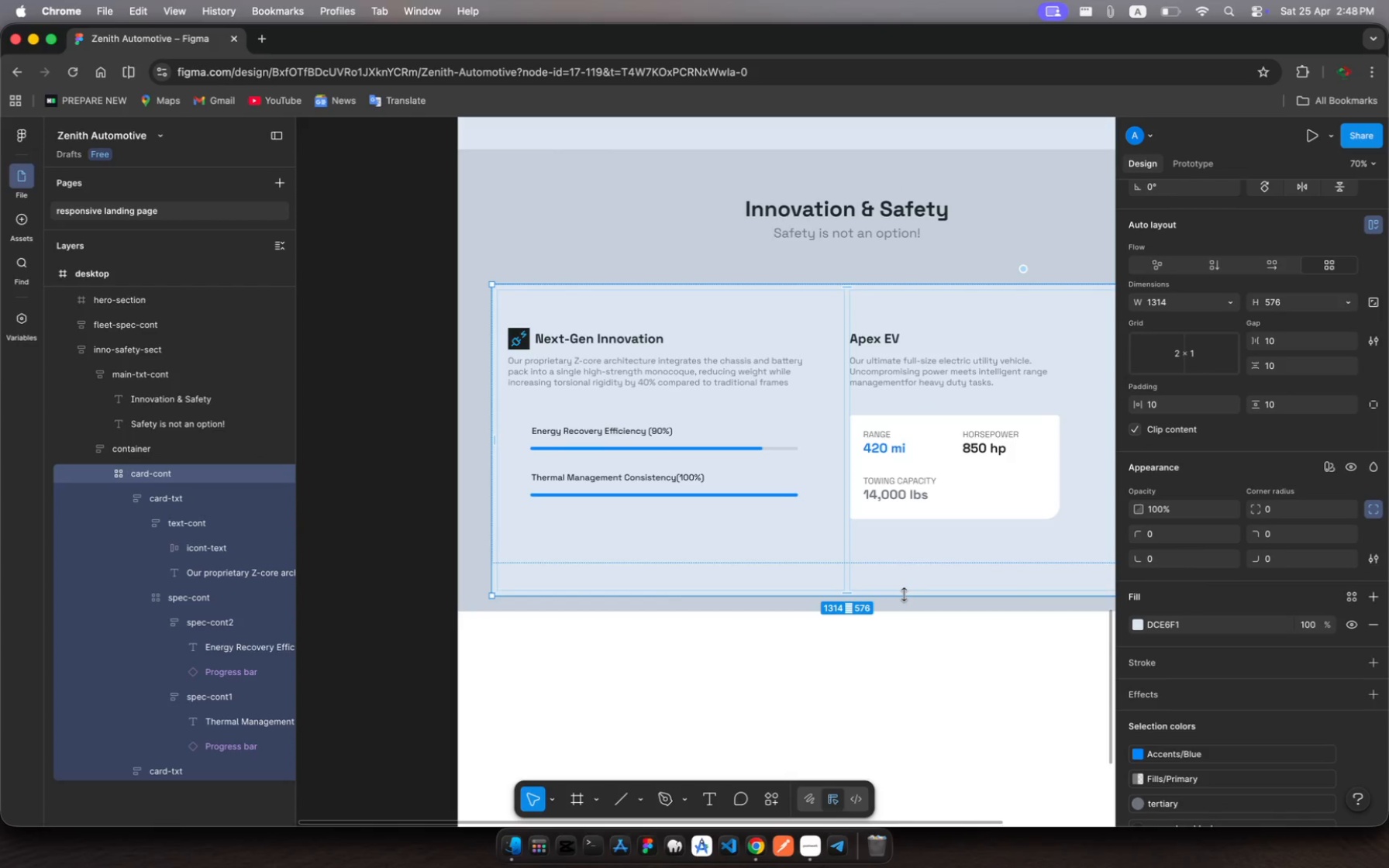 
left_click_drag(start_coordinate=[904, 594], to_coordinate=[896, 561])
 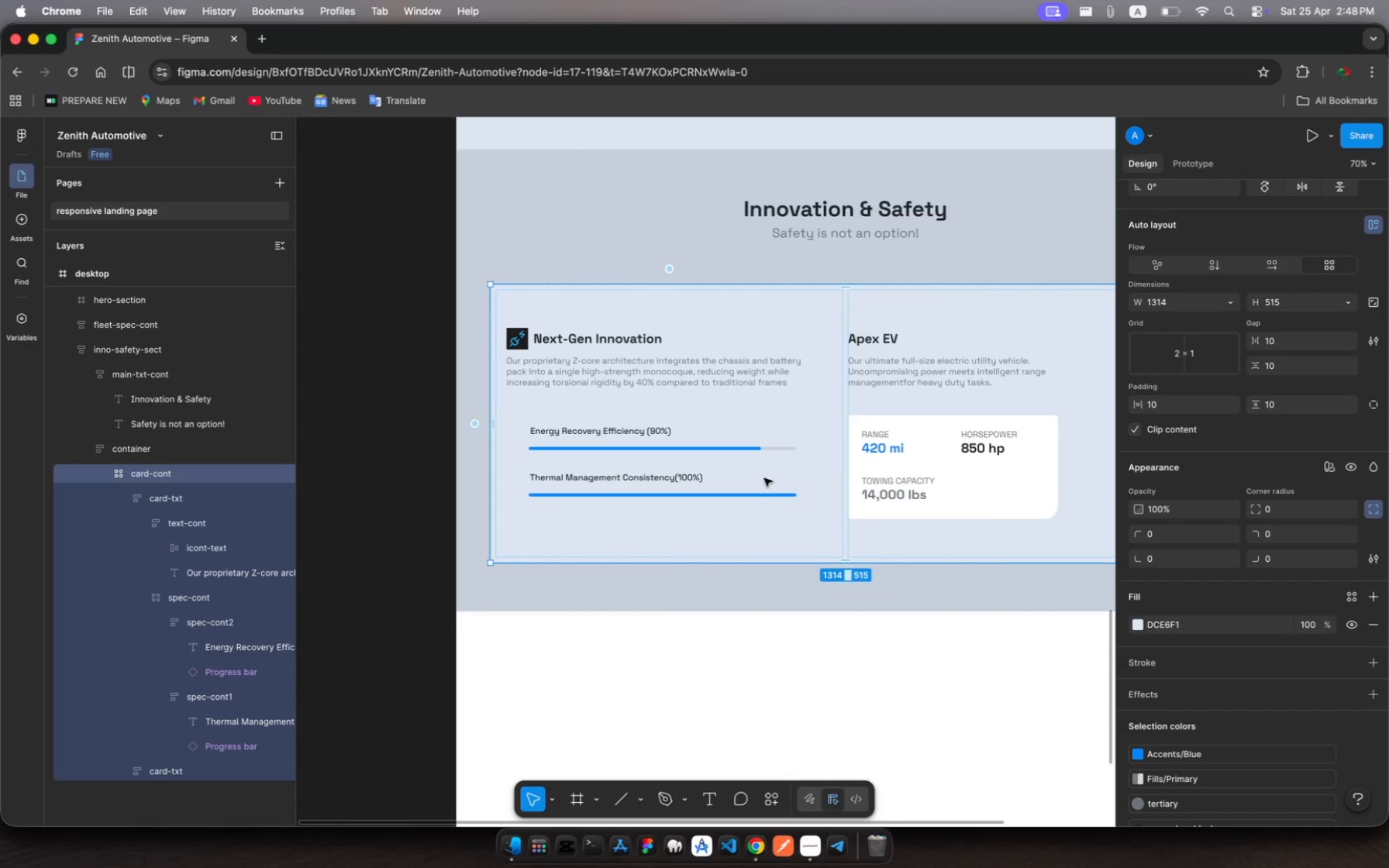 
scroll: coordinate [764, 478], scroll_direction: down, amount: 12.0
 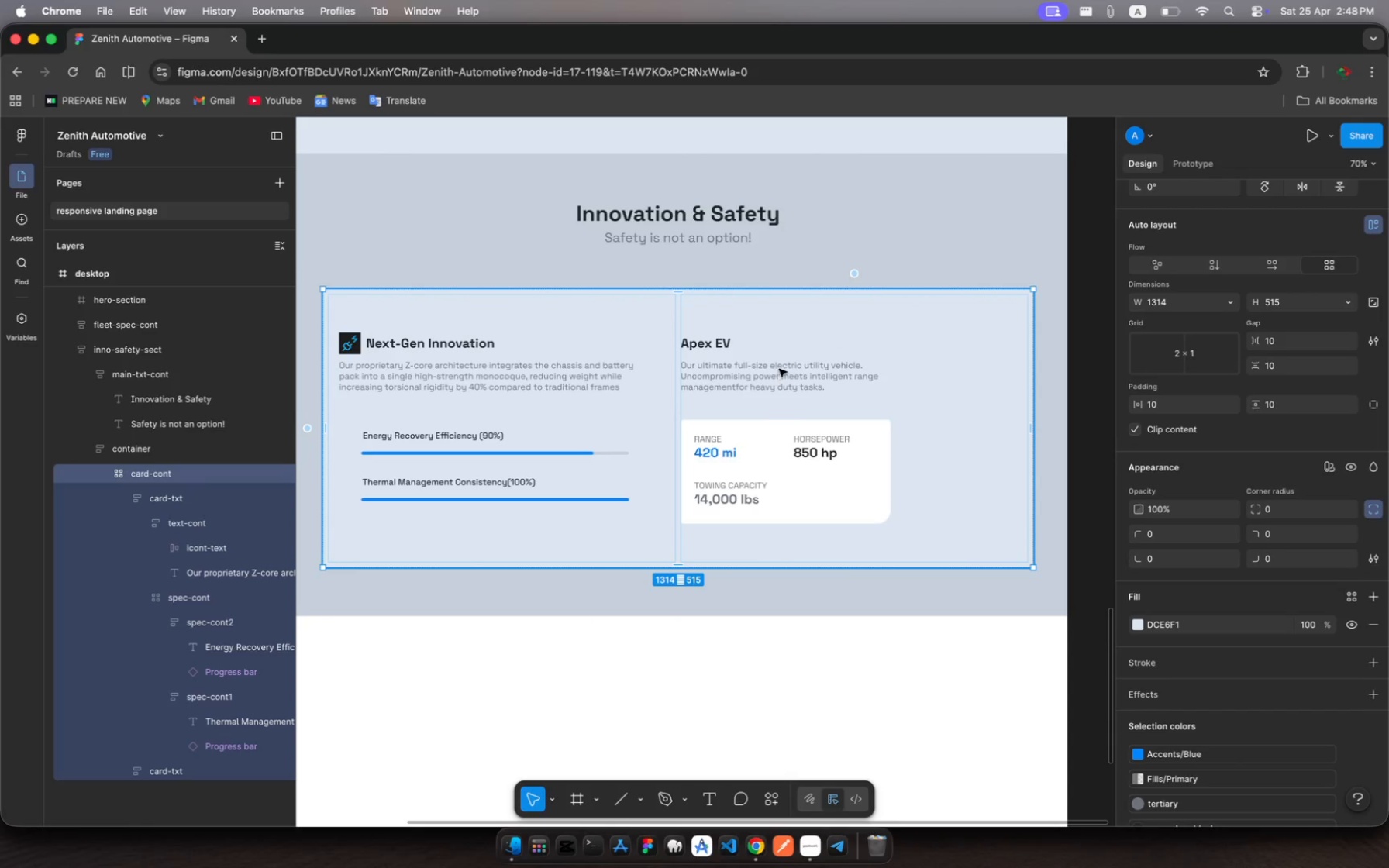 
left_click([810, 363])
 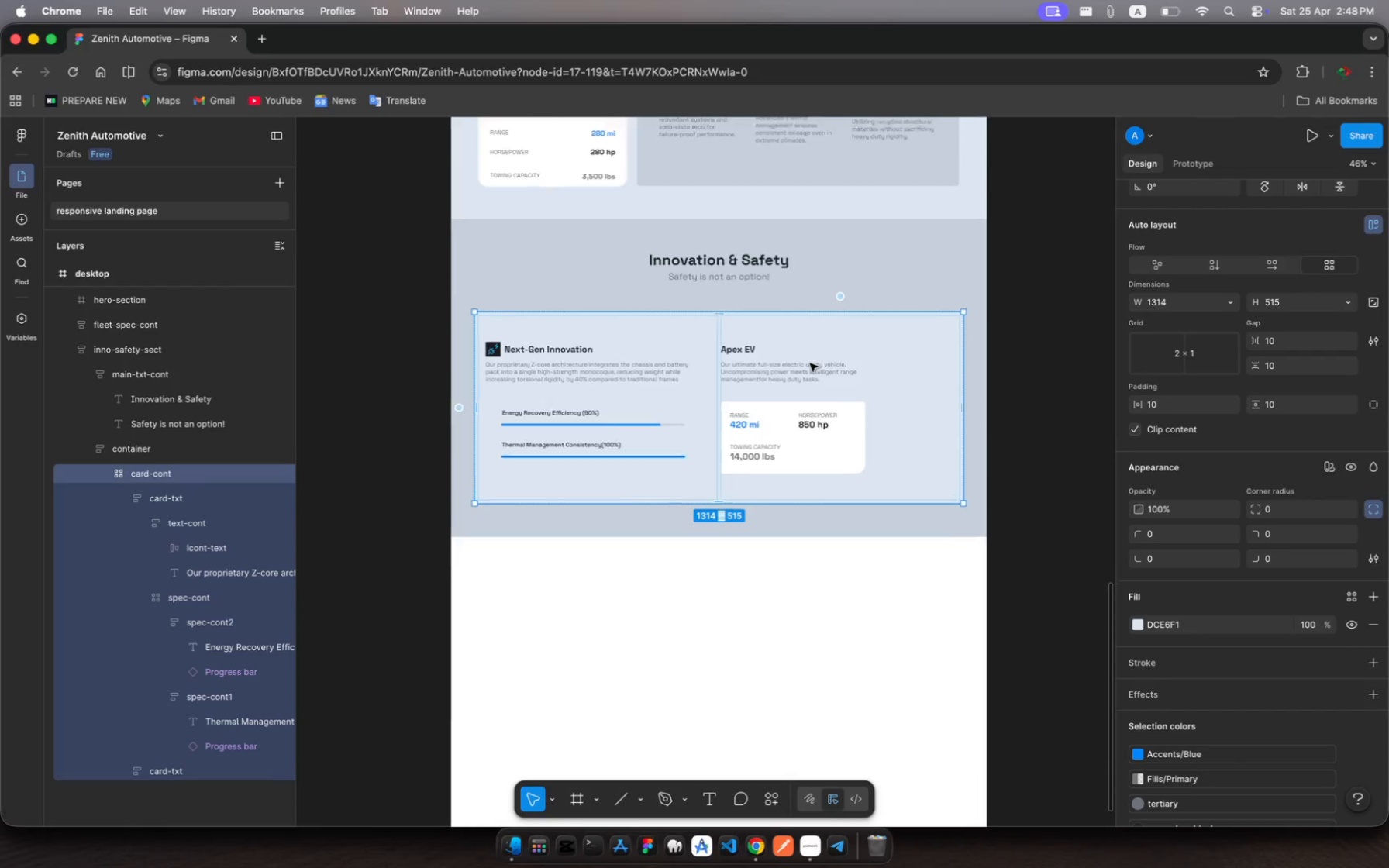 
left_click([810, 363])
 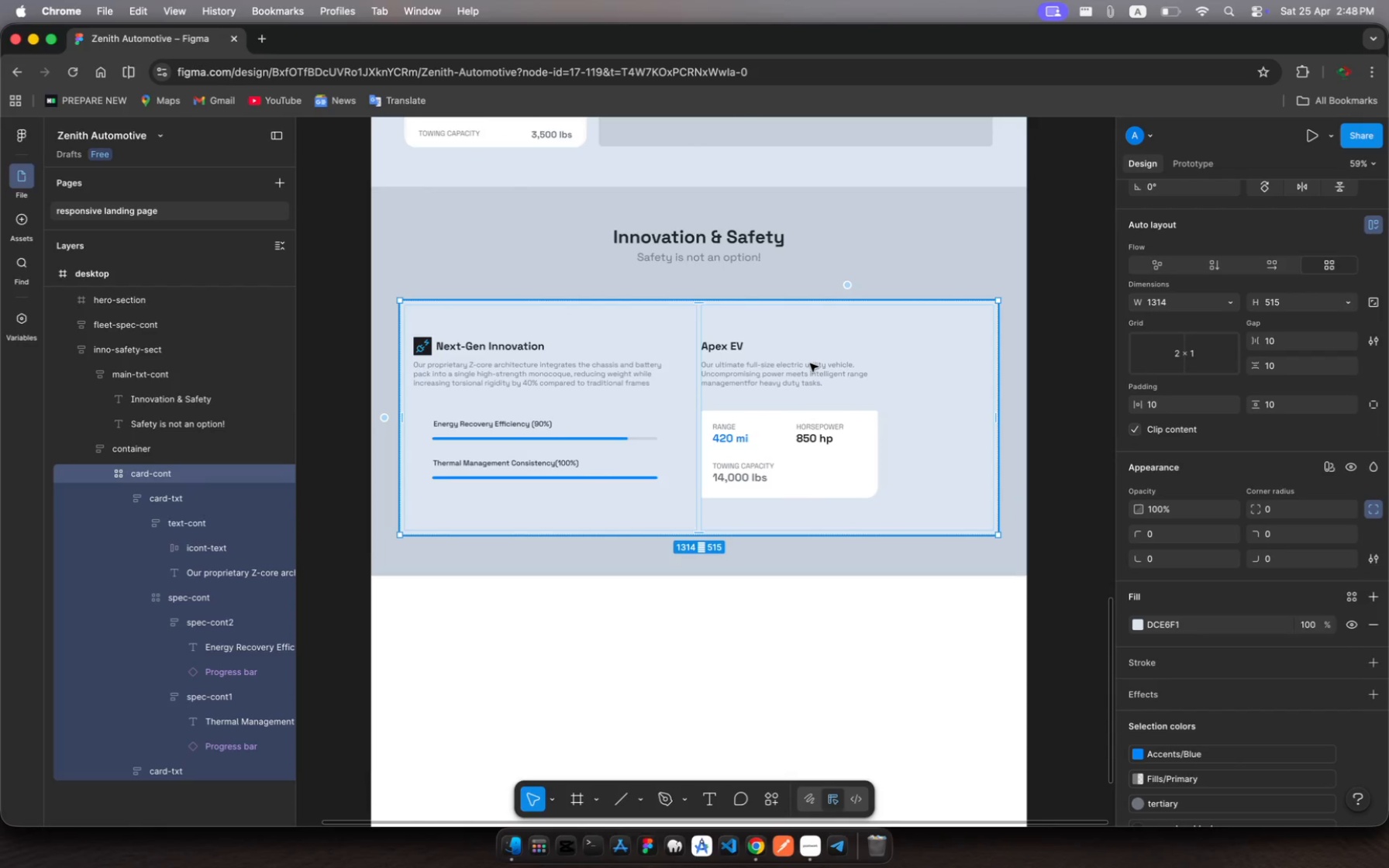 
left_click([810, 363])
 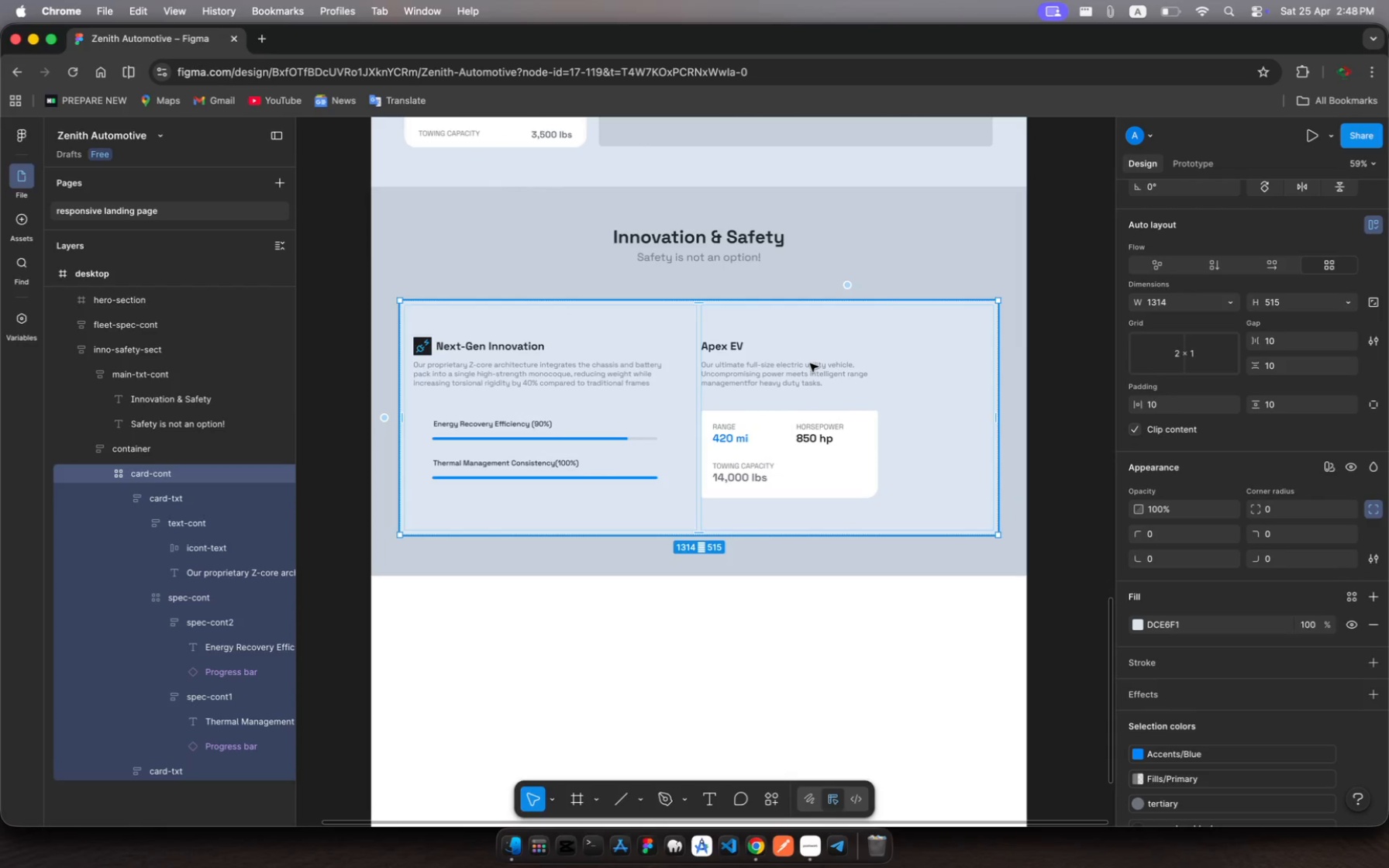 
left_click([810, 363])
 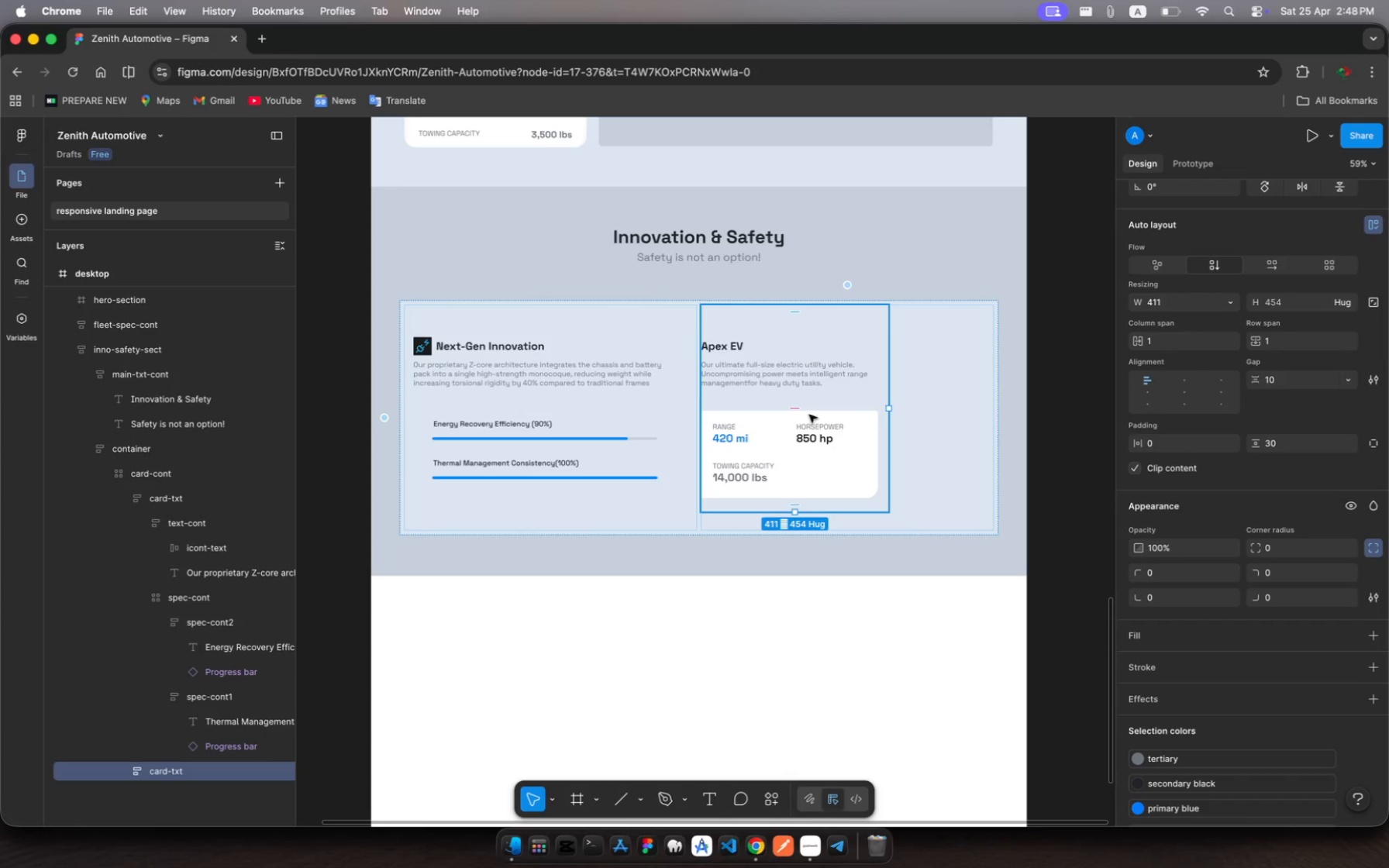 
wait(5.93)
 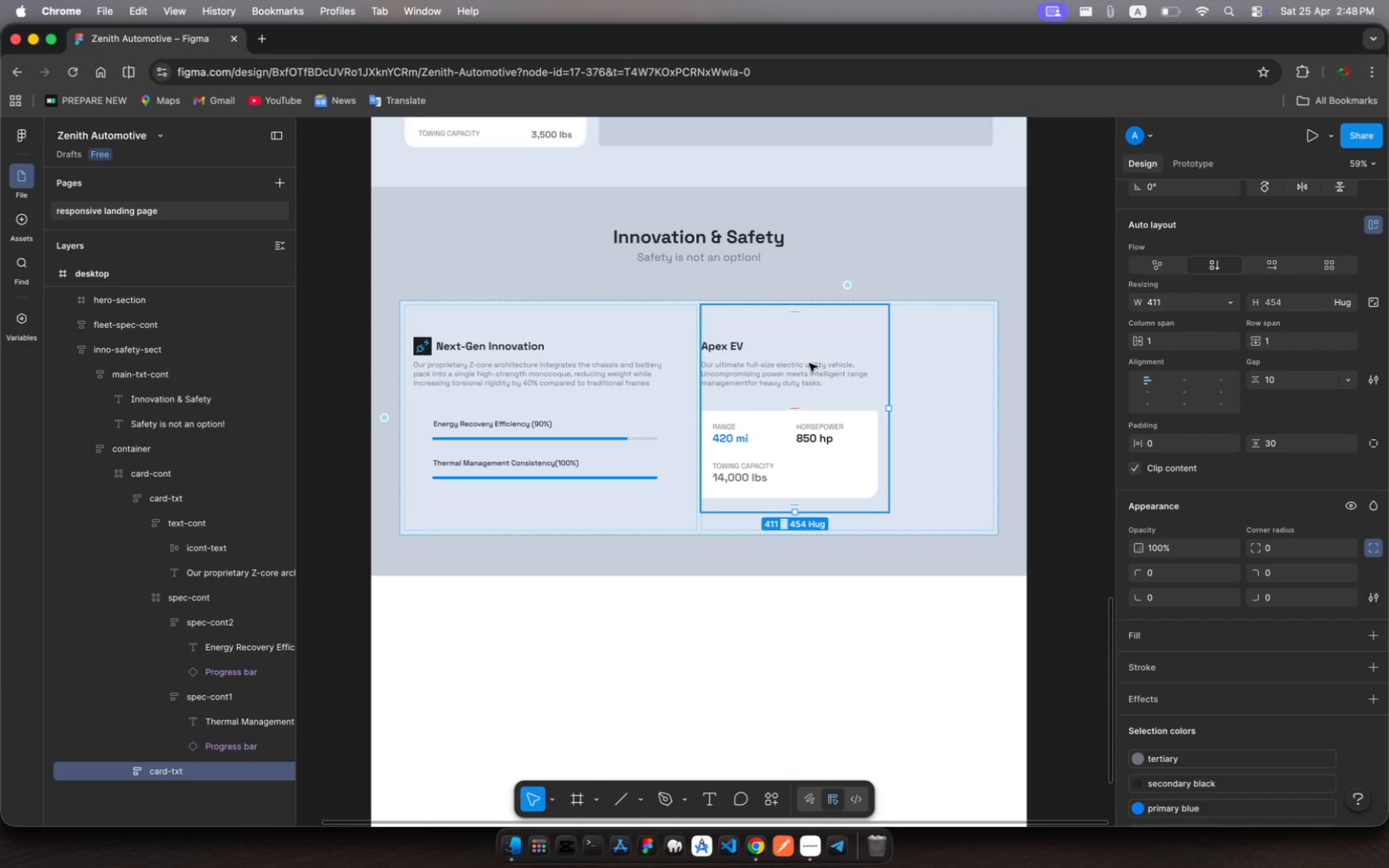 
left_click([811, 841])